 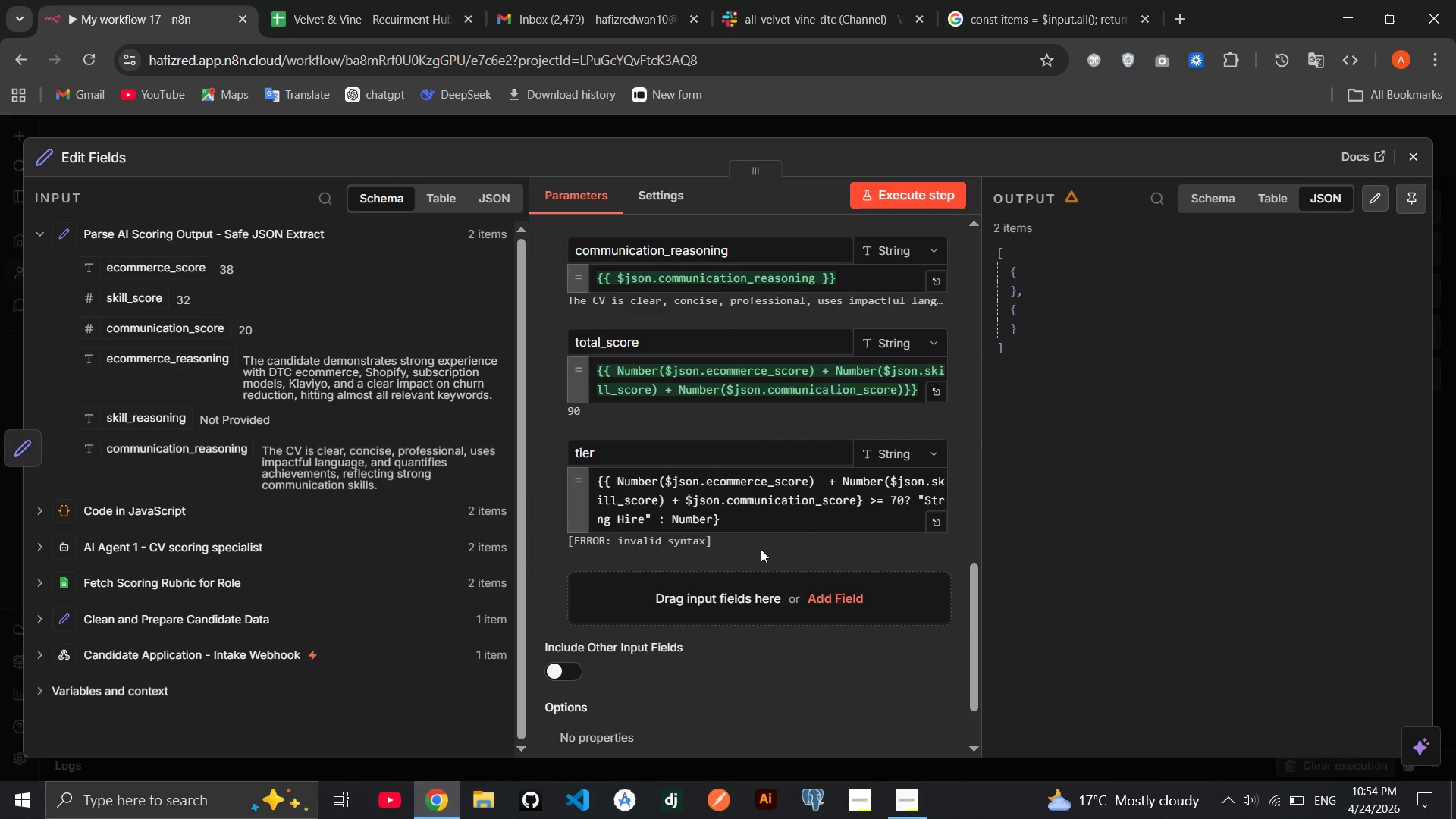 
left_click_drag(start_coordinate=[728, 523], to_coordinate=[685, 497])
 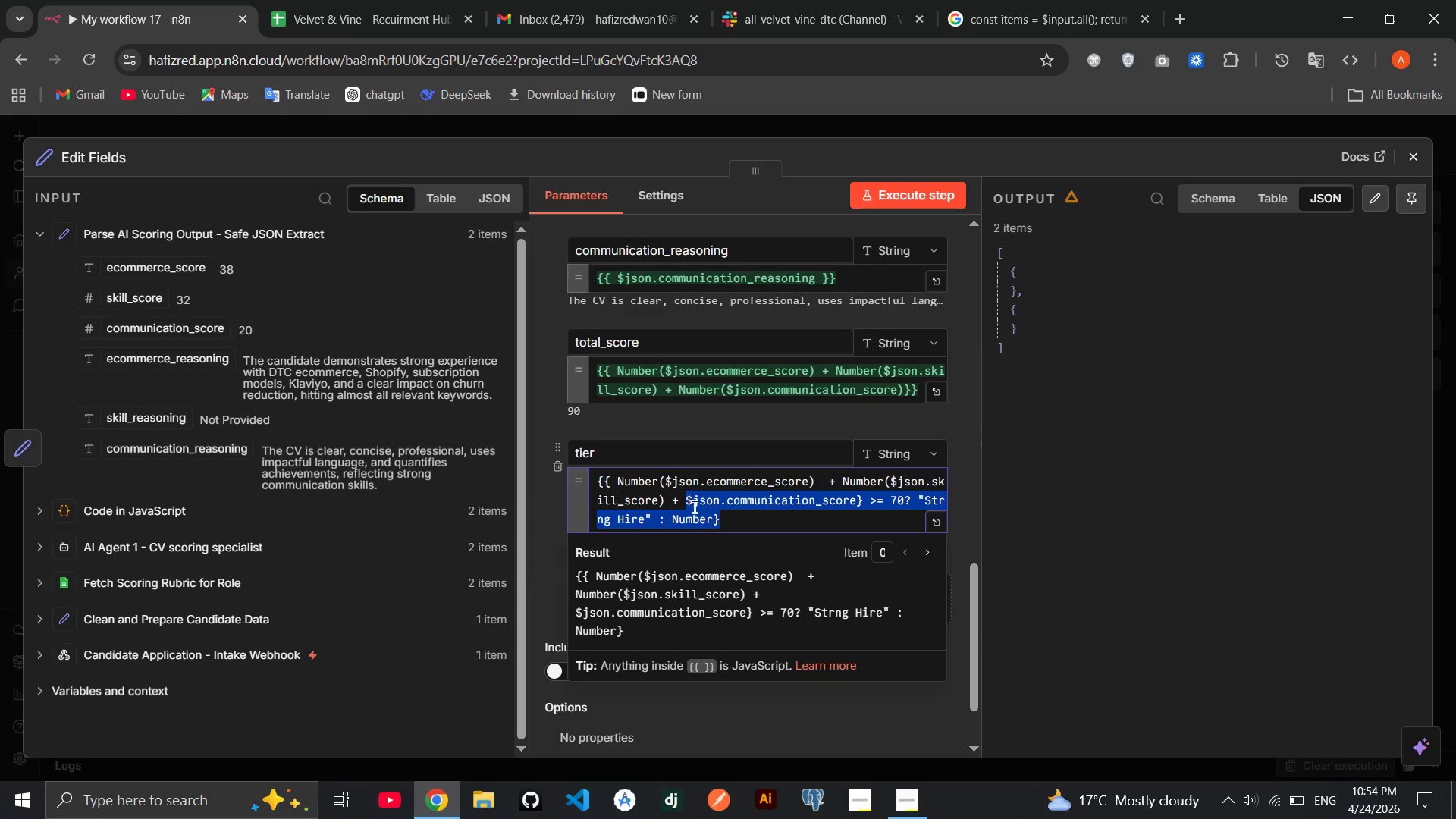 
left_click([715, 517])
 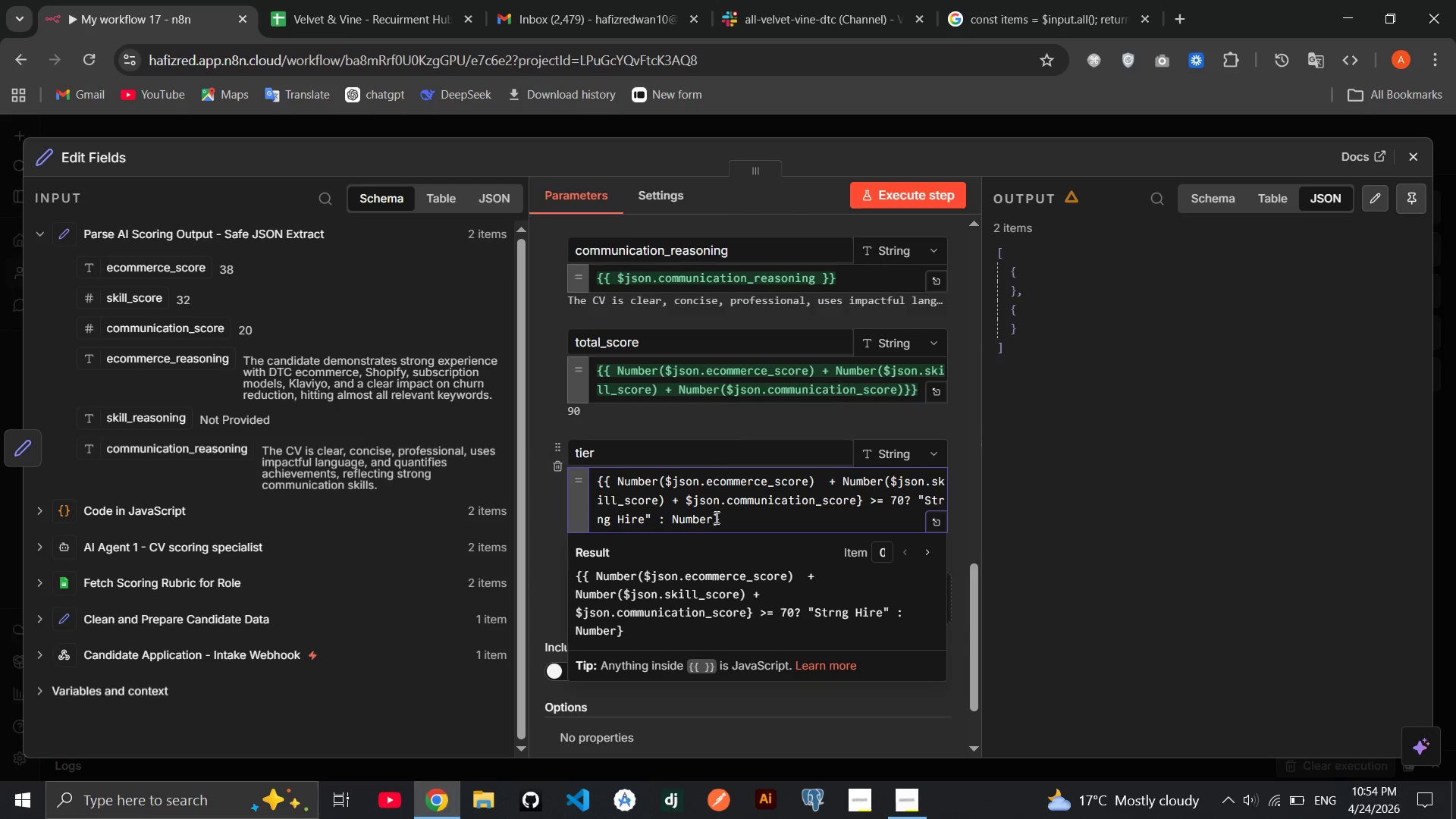 
wait(14.38)
 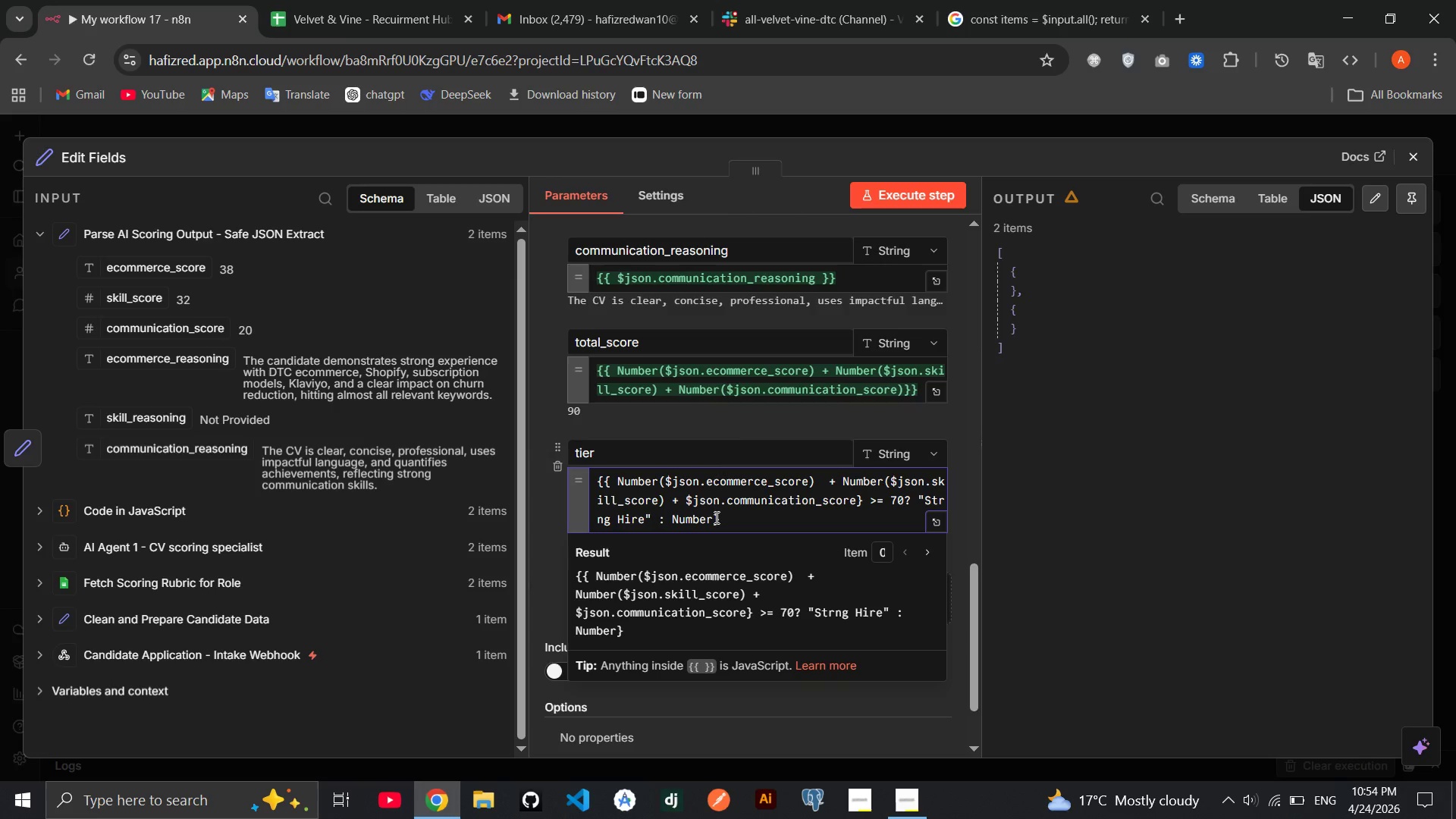 
key(Space)
 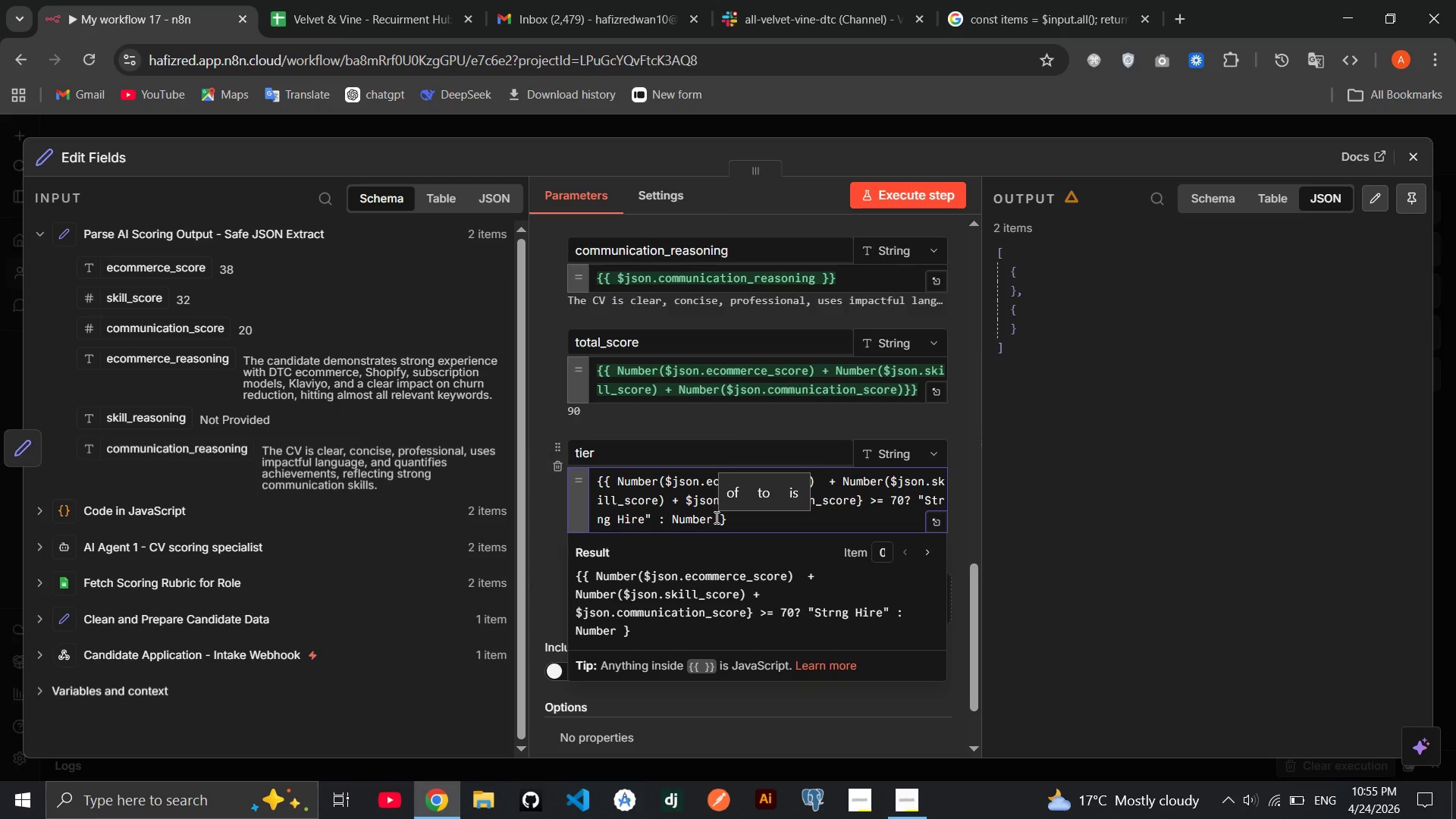 
wait(13.09)
 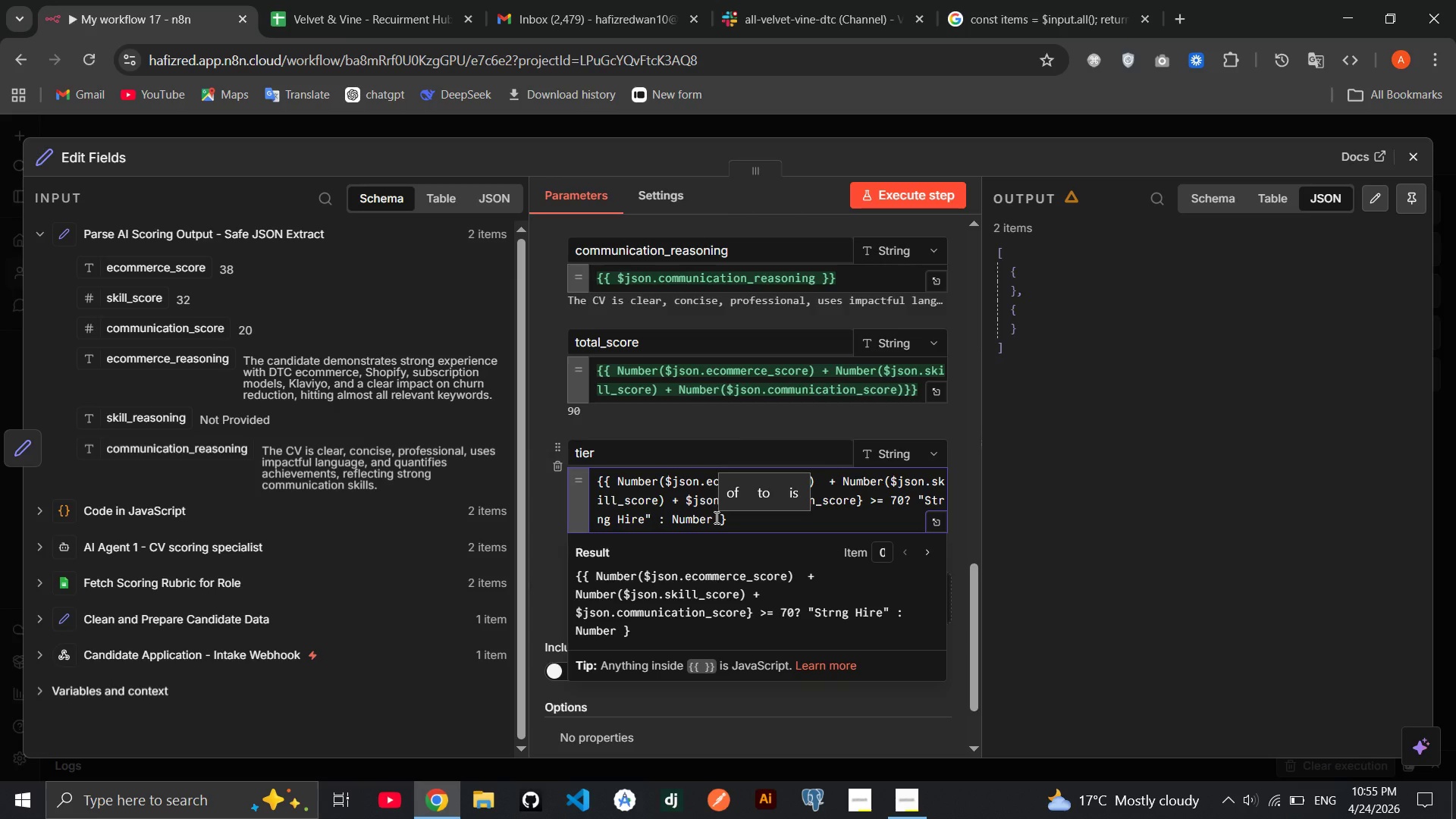 
left_click([711, 494])
 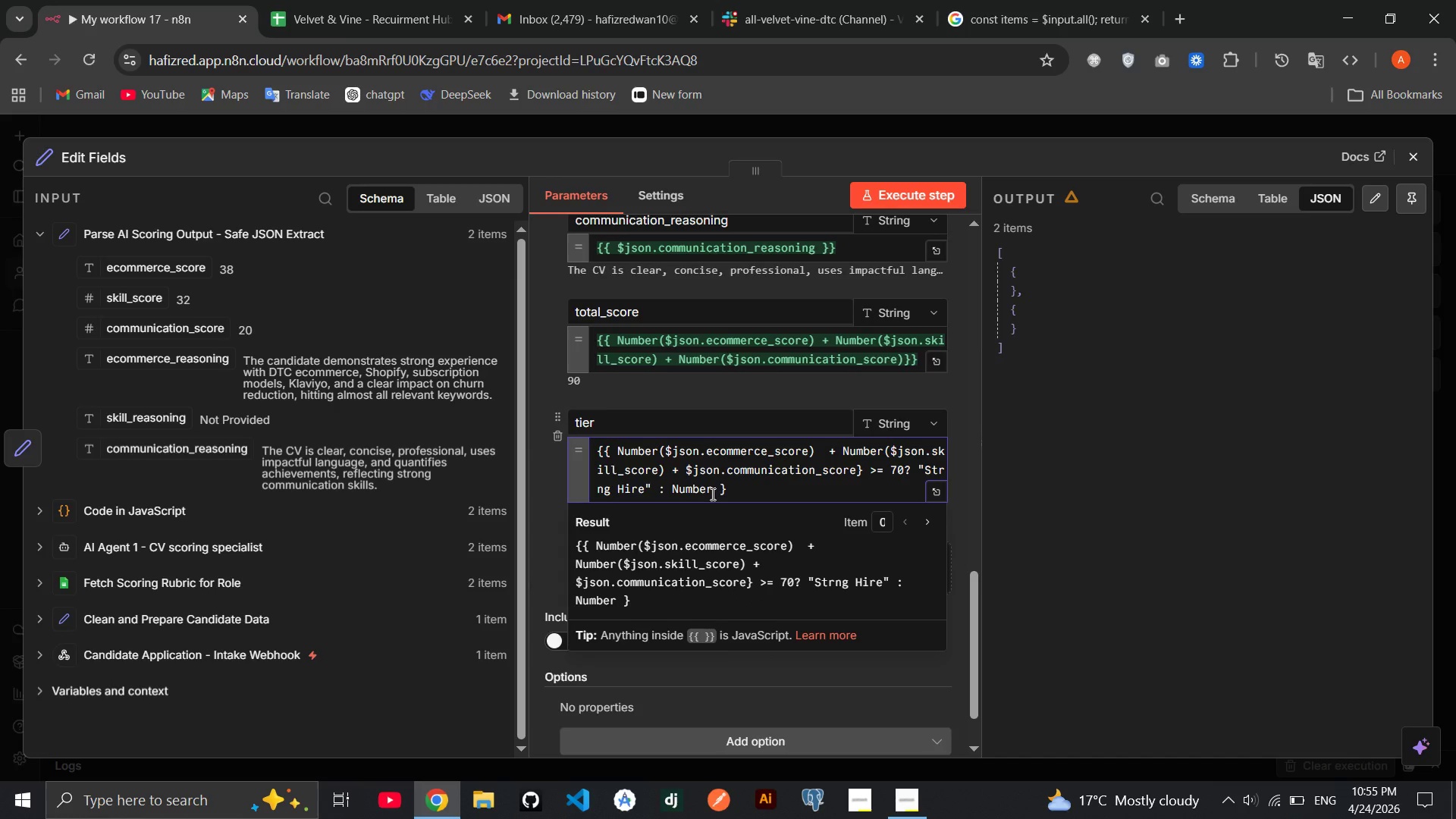 
wait(11.0)
 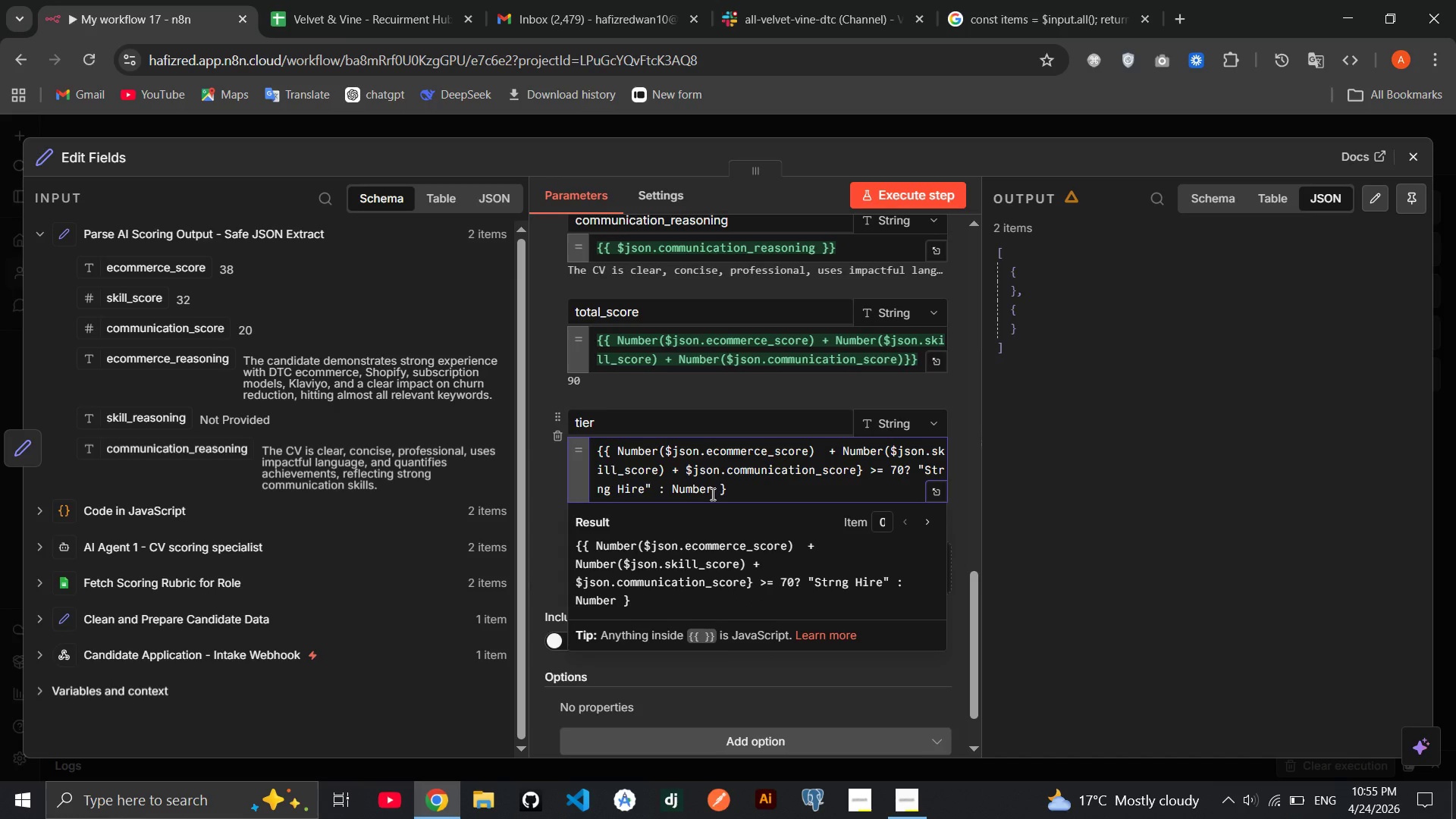 
key(ArrowLeft)
 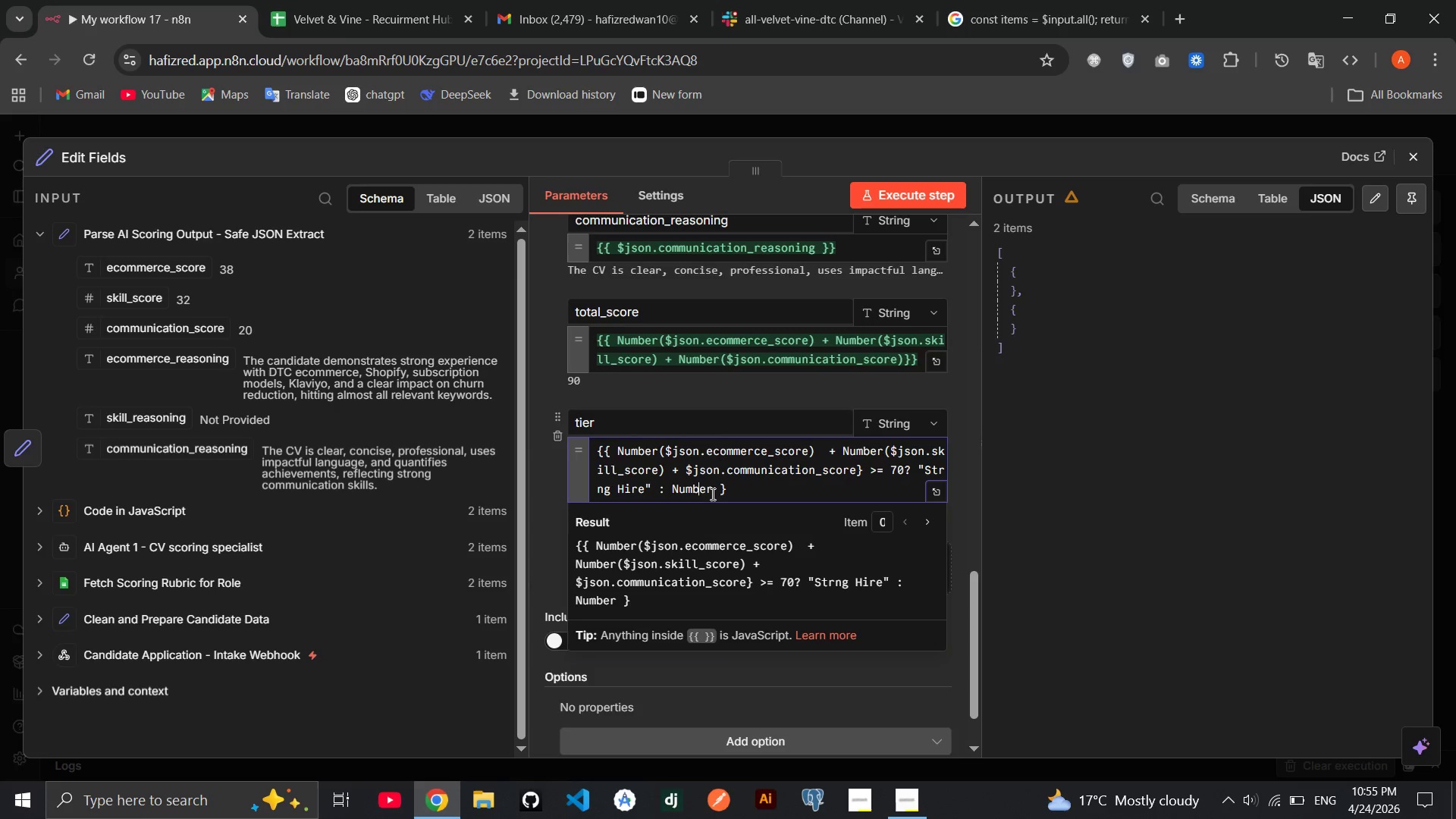 
key(ArrowLeft)
 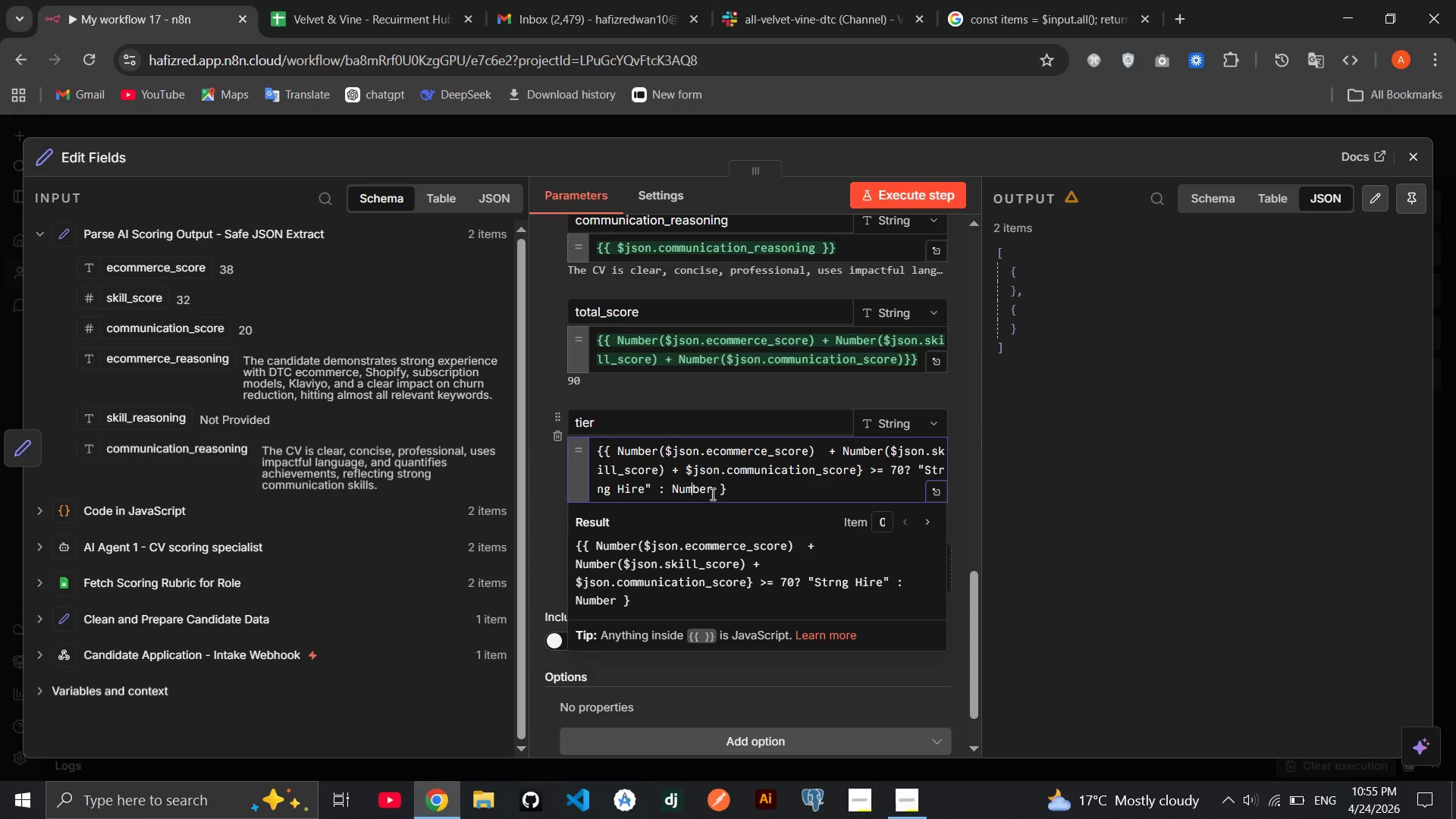 
key(ArrowLeft)
 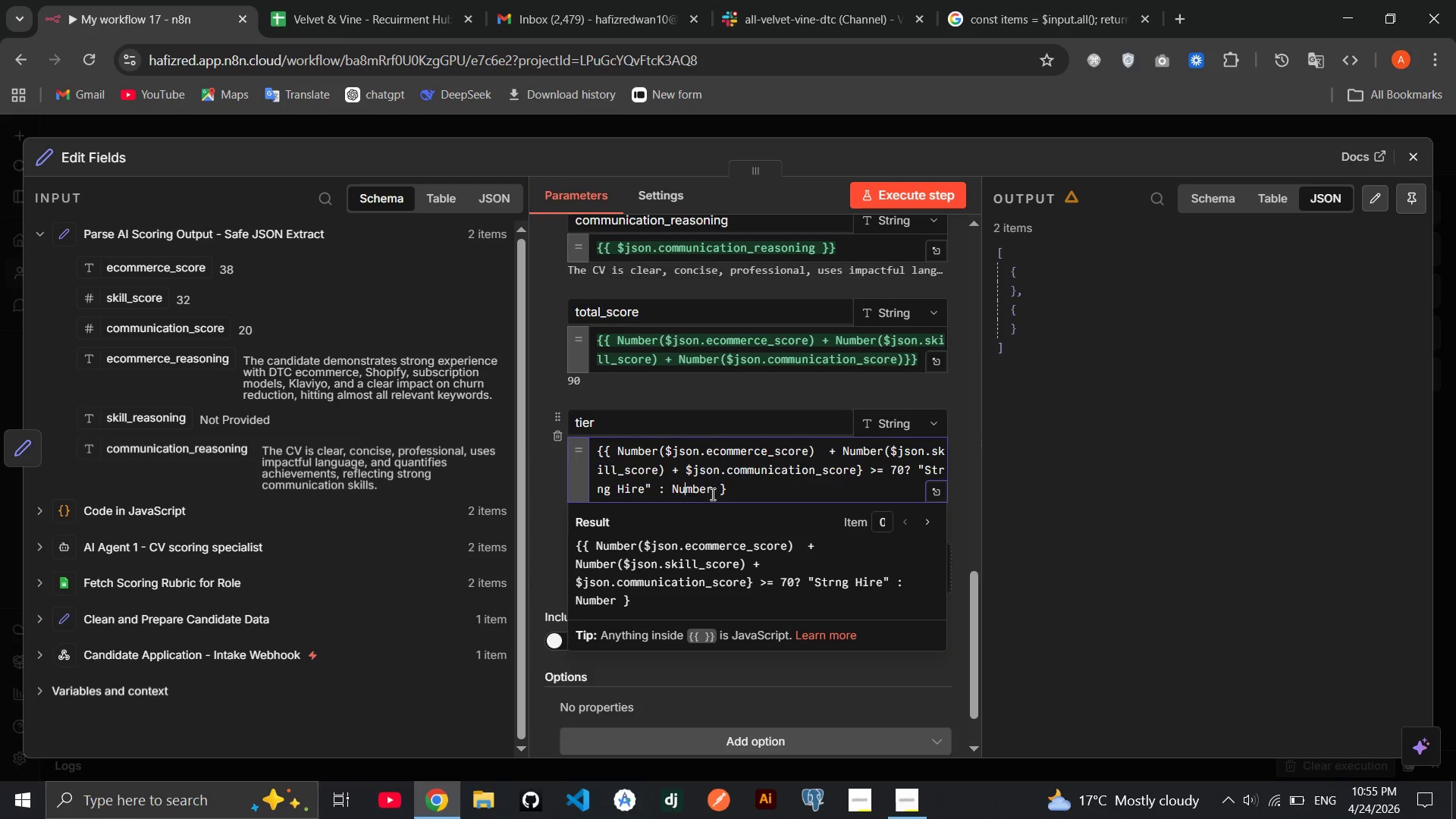 
key(ArrowLeft)
 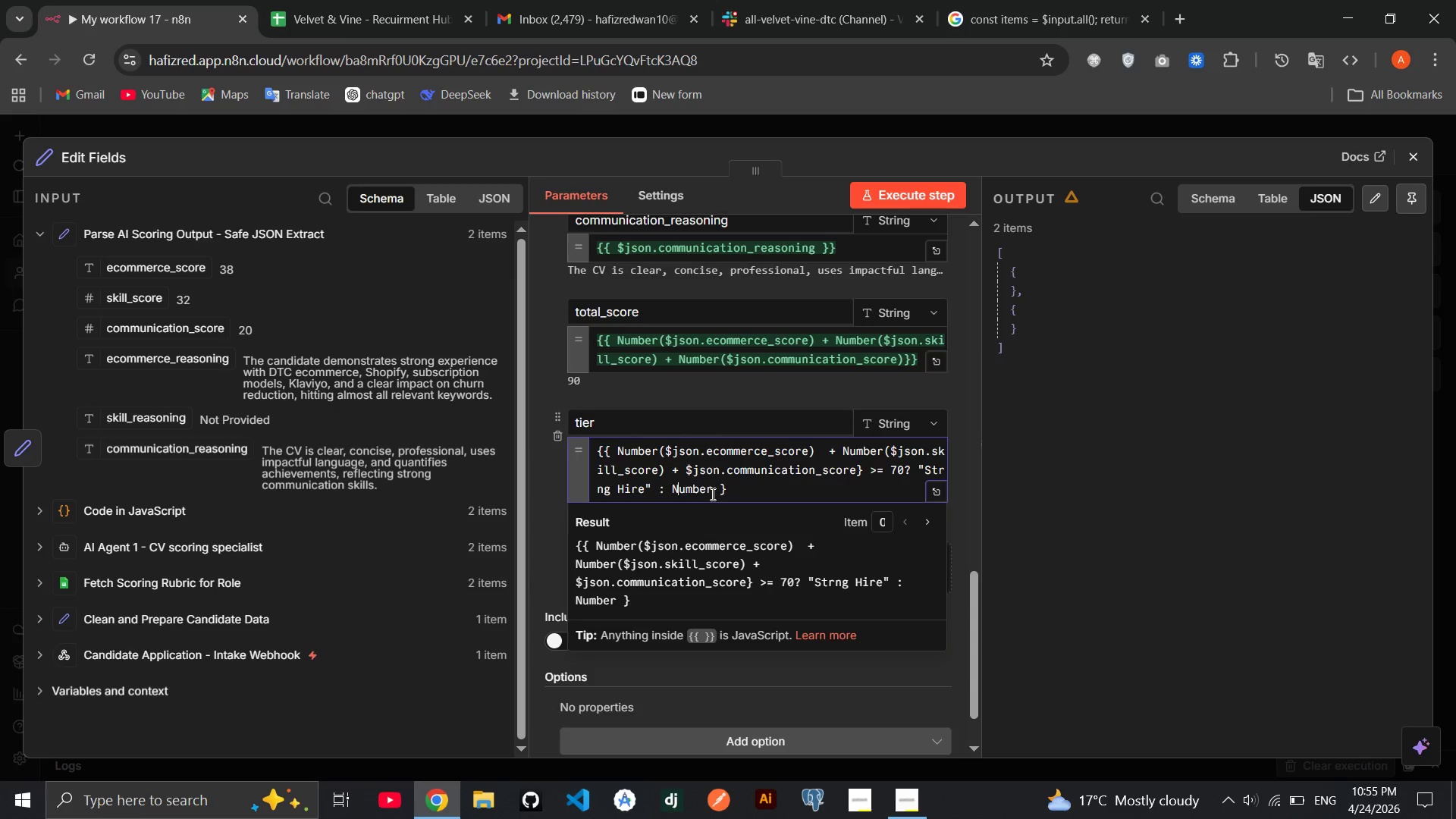 
key(ArrowLeft)
 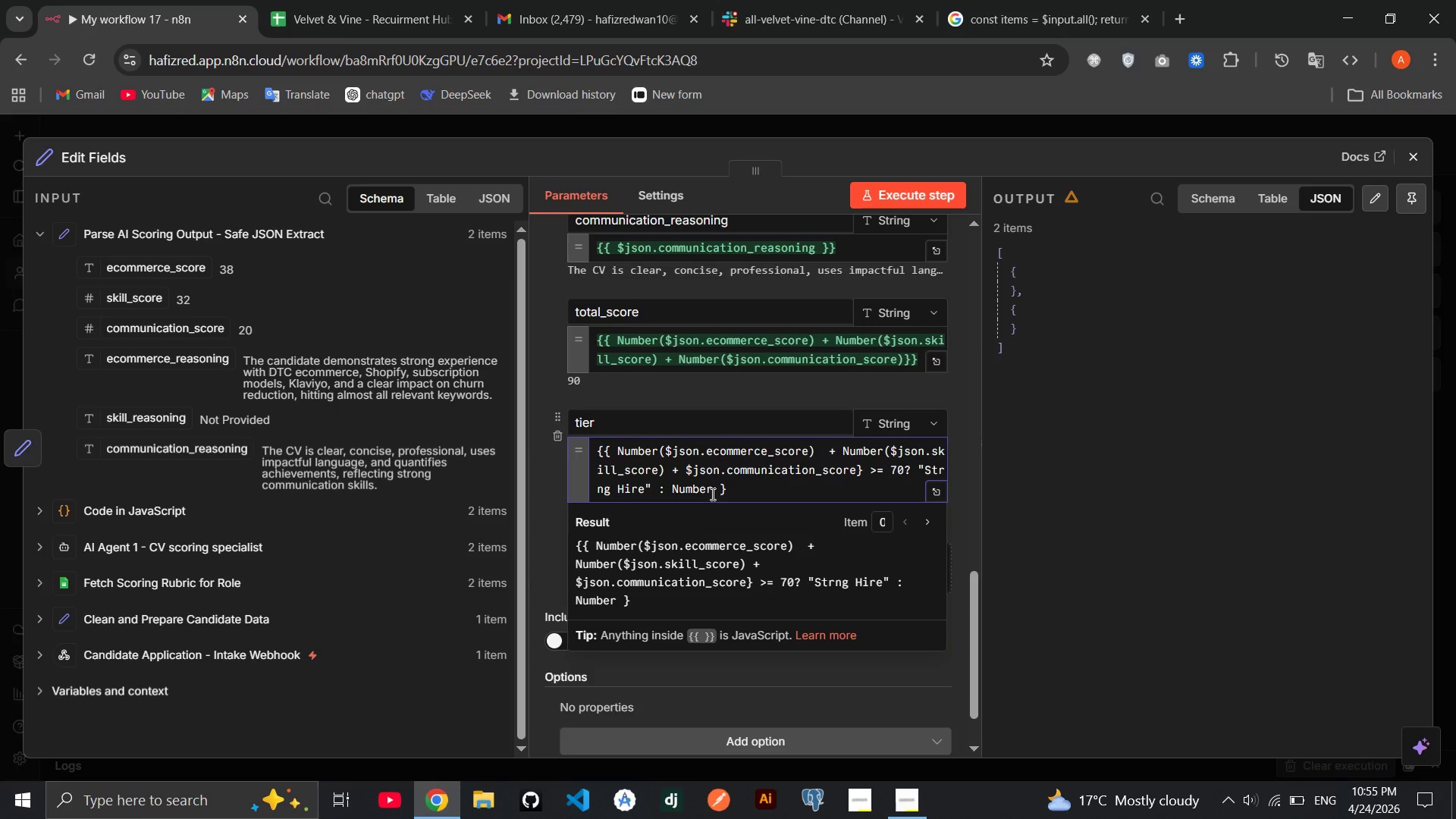 
key(ArrowLeft)
 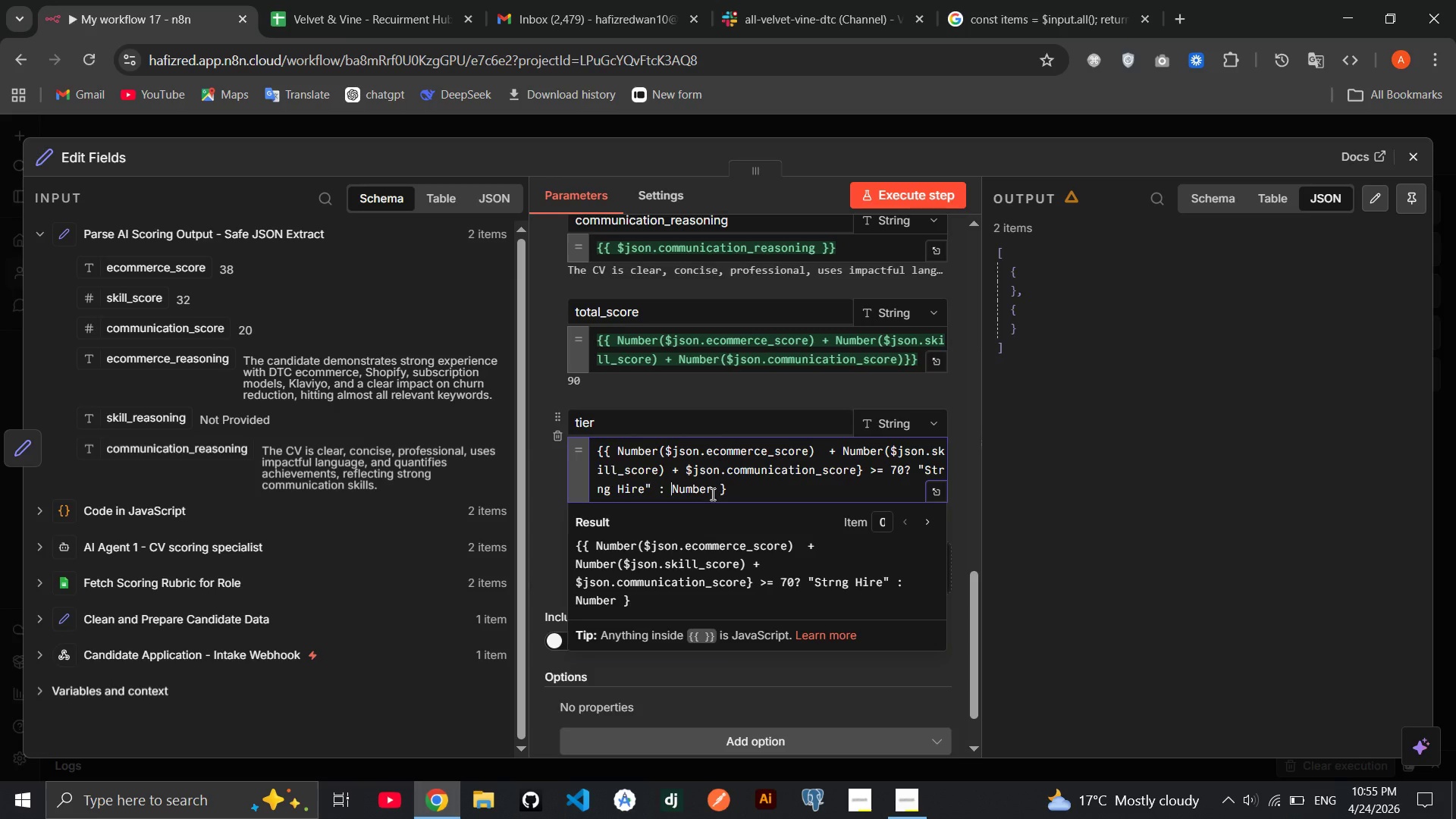 
key(Shift+9)
 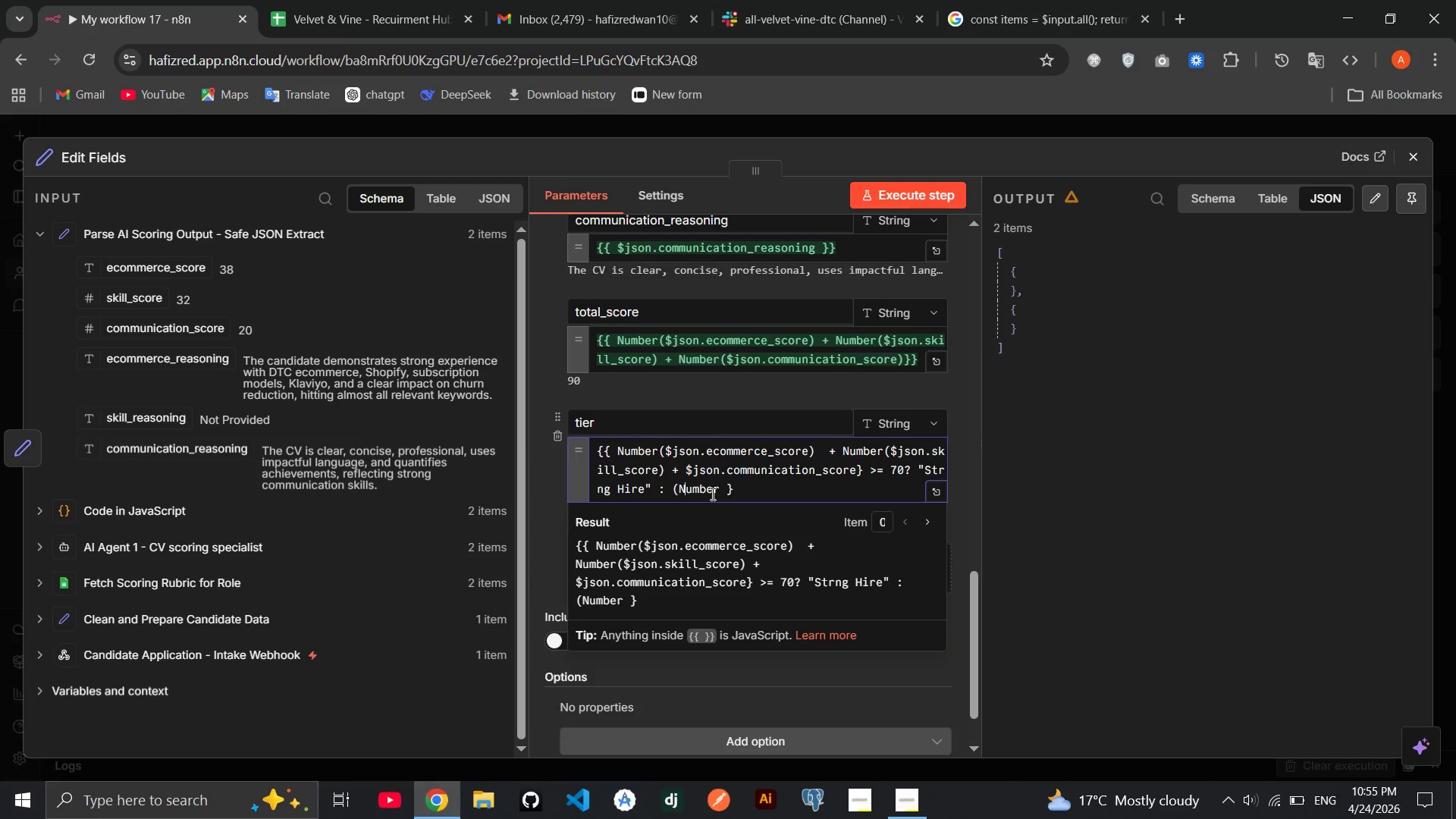 
key(ArrowRight)
 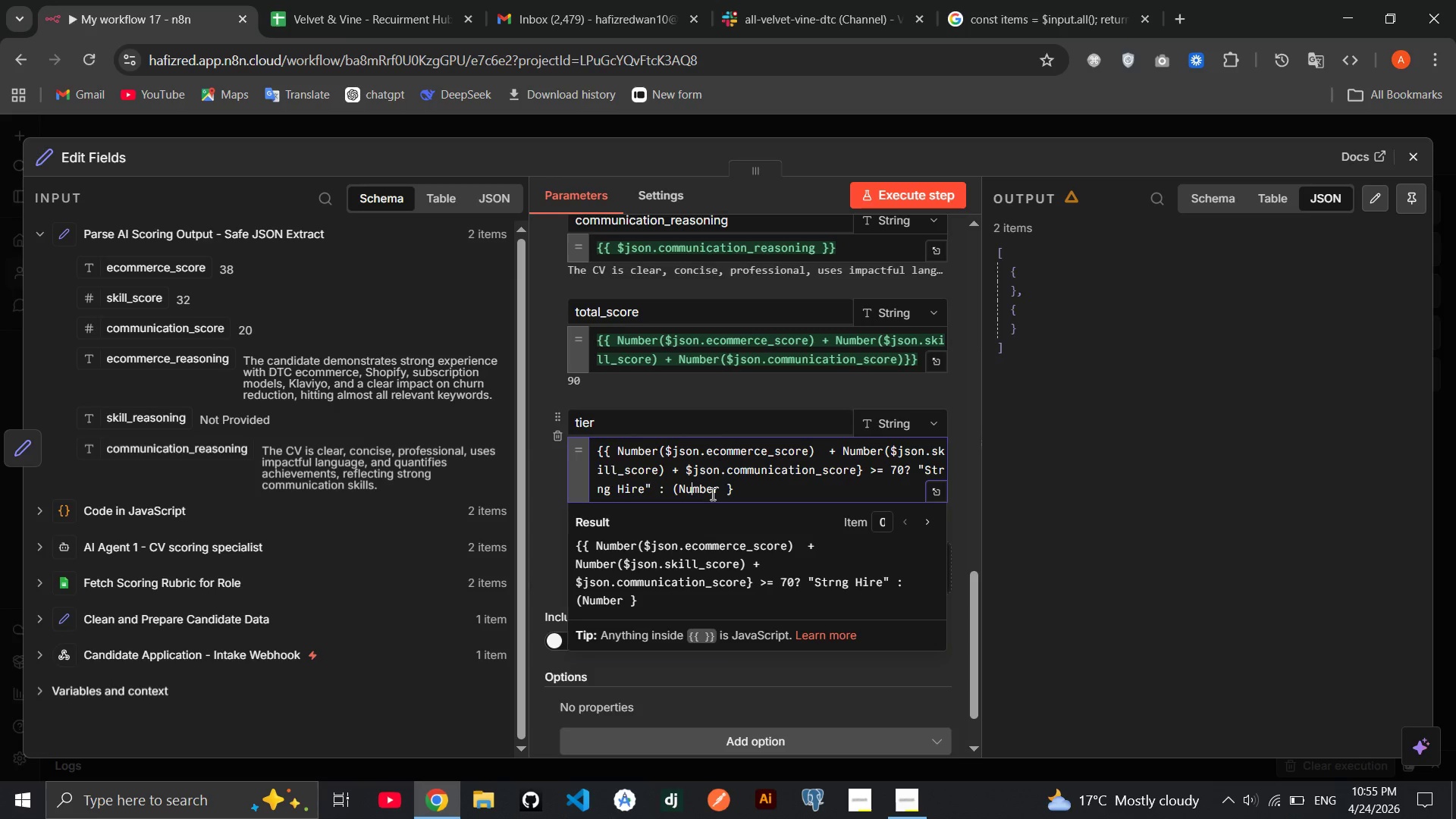 
hold_key(key=ArrowRight, duration=0.69)
 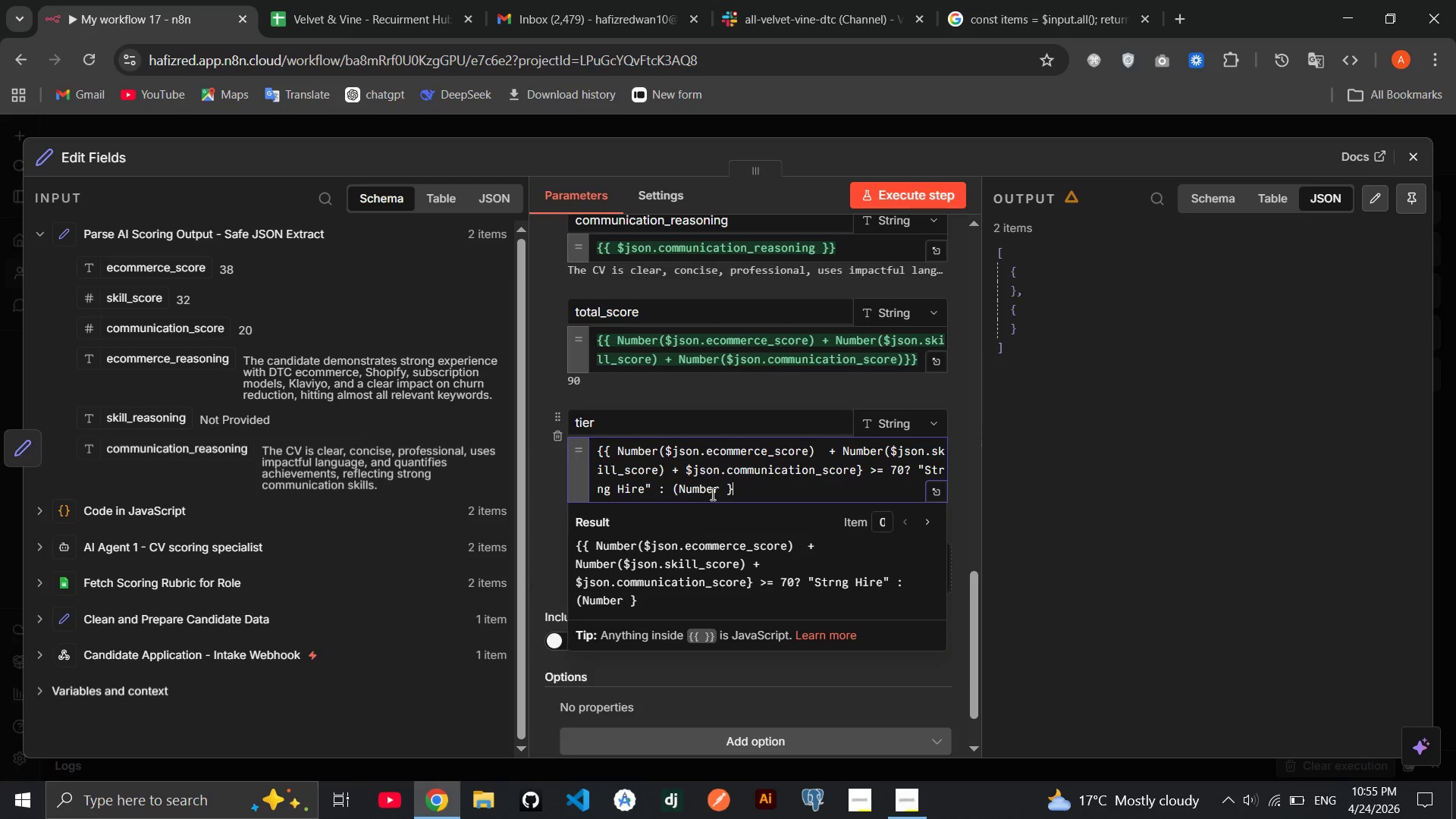 
key(ArrowRight)
 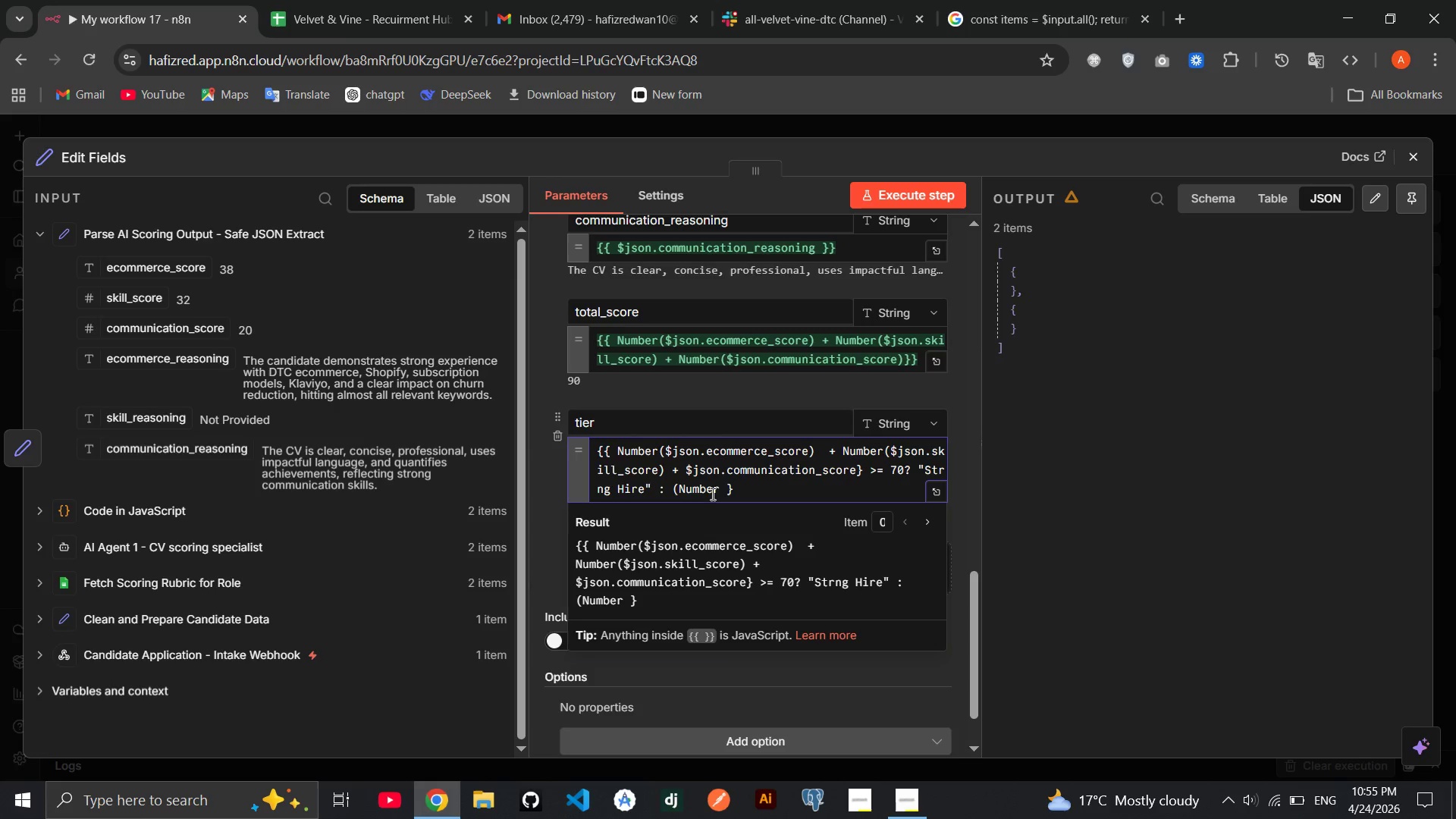 
key(ArrowLeft)
 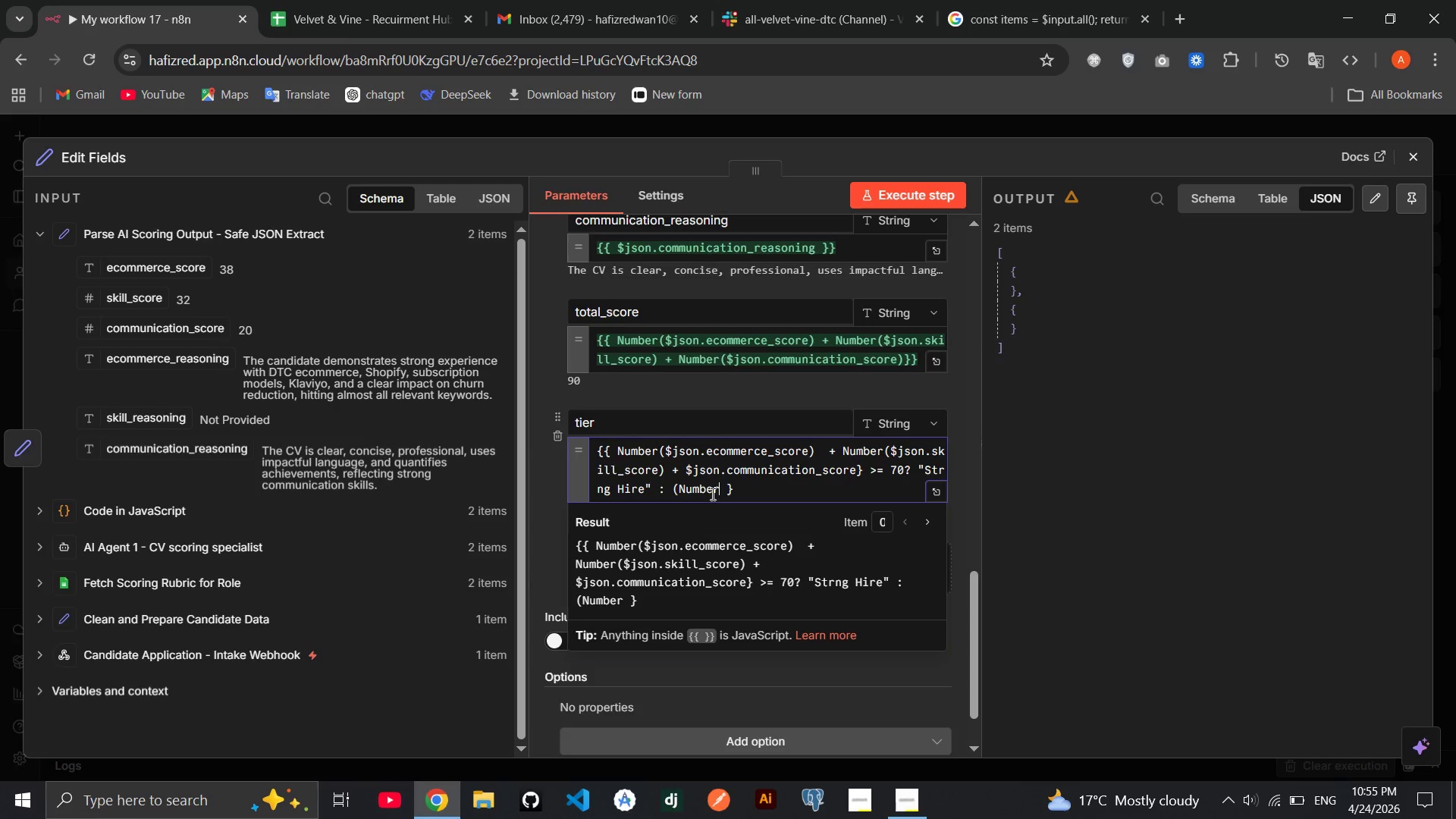 
key(ArrowLeft)
 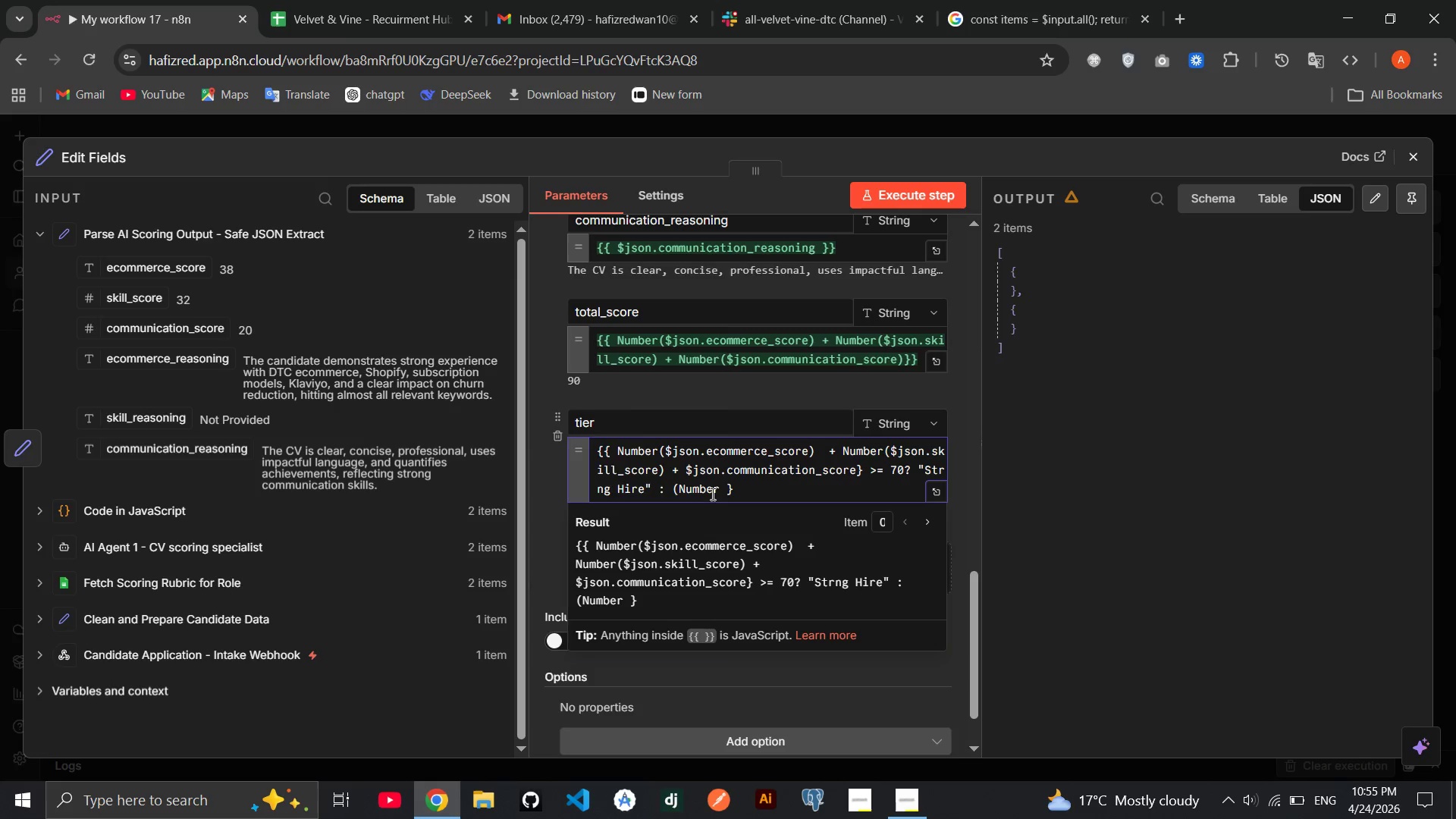 
key(Shift+9)
 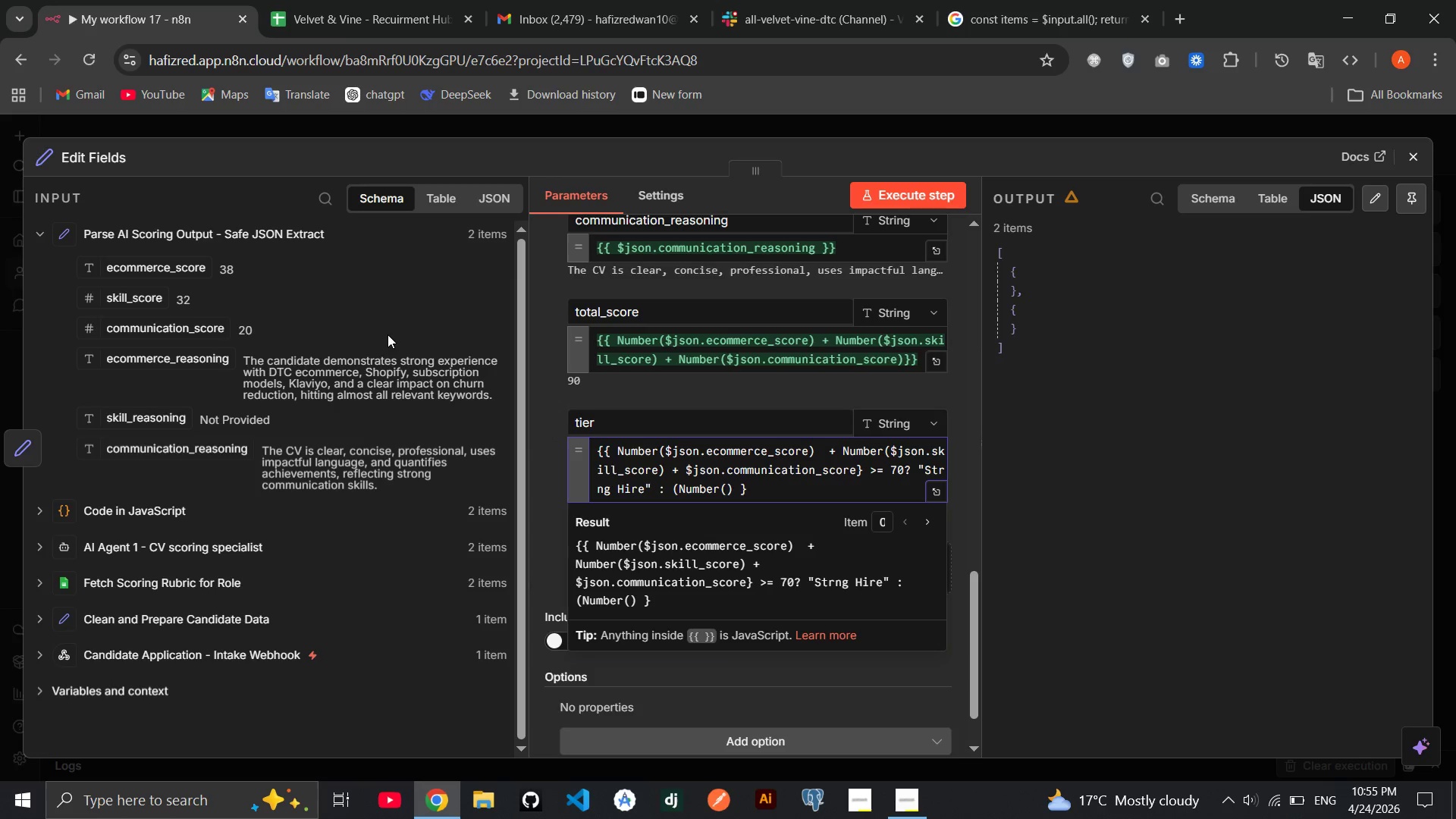 
wait(5.39)
 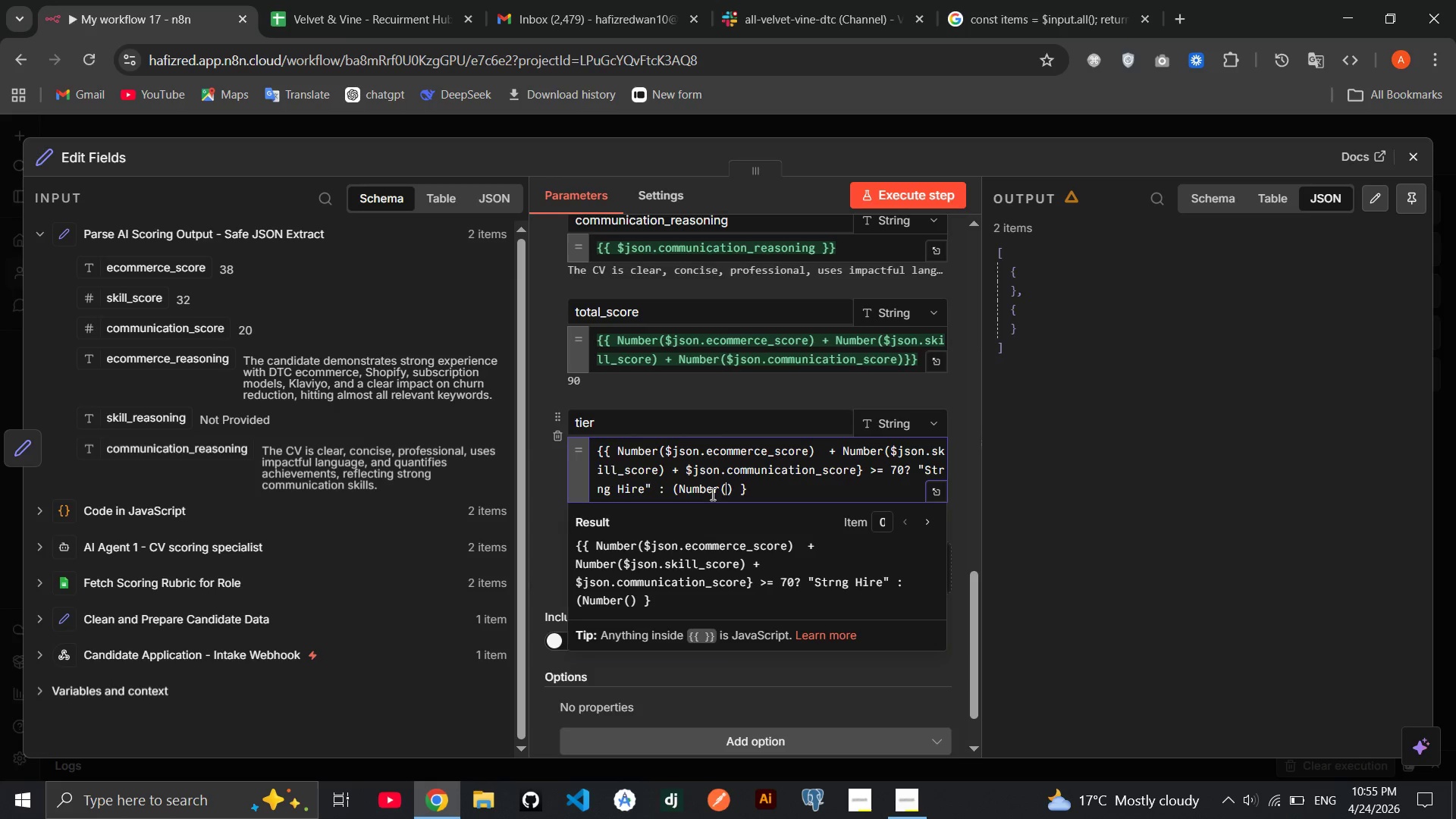 
left_click_drag(start_coordinate=[138, 267], to_coordinate=[726, 496])
 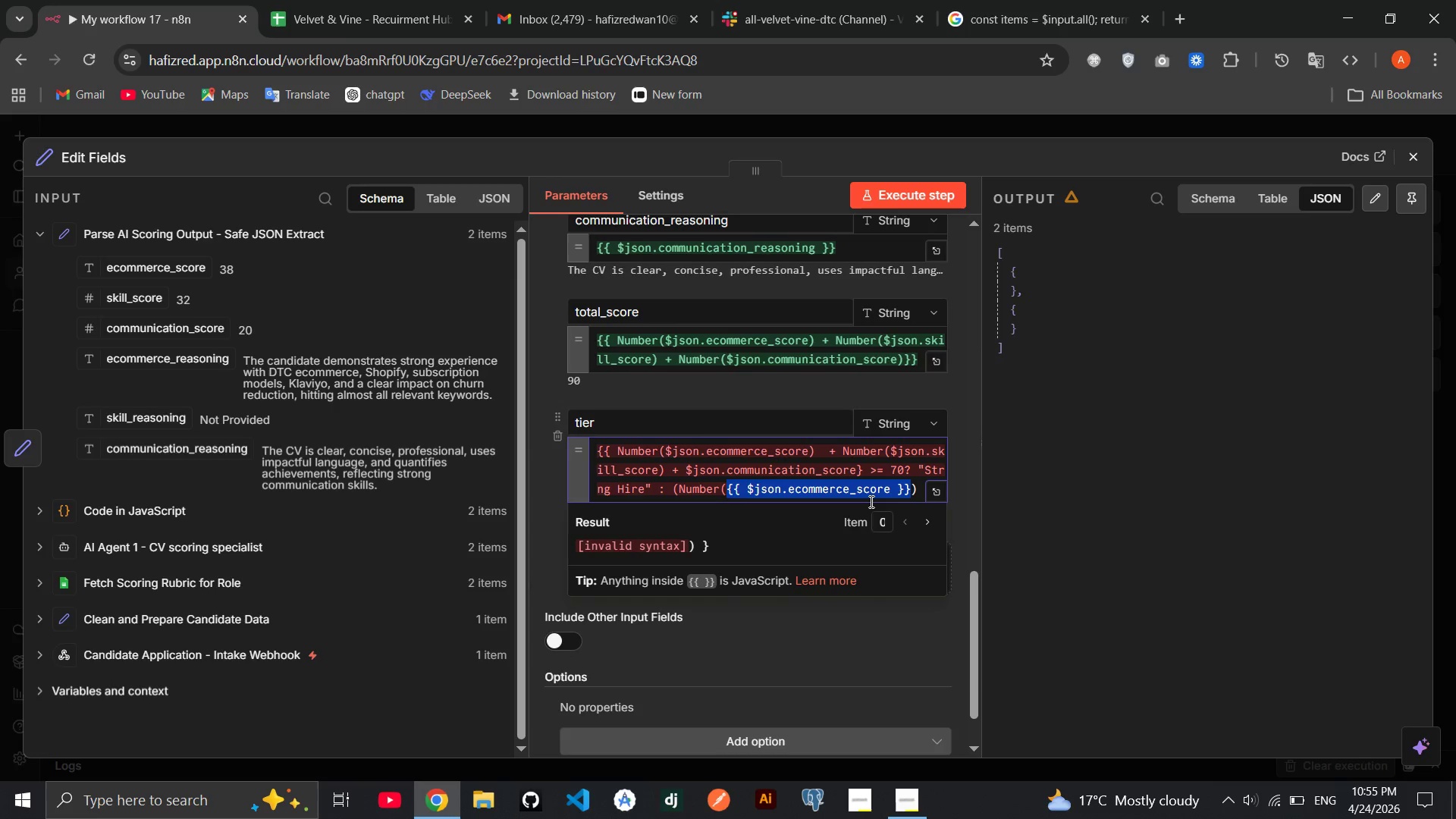 
left_click([870, 501])
 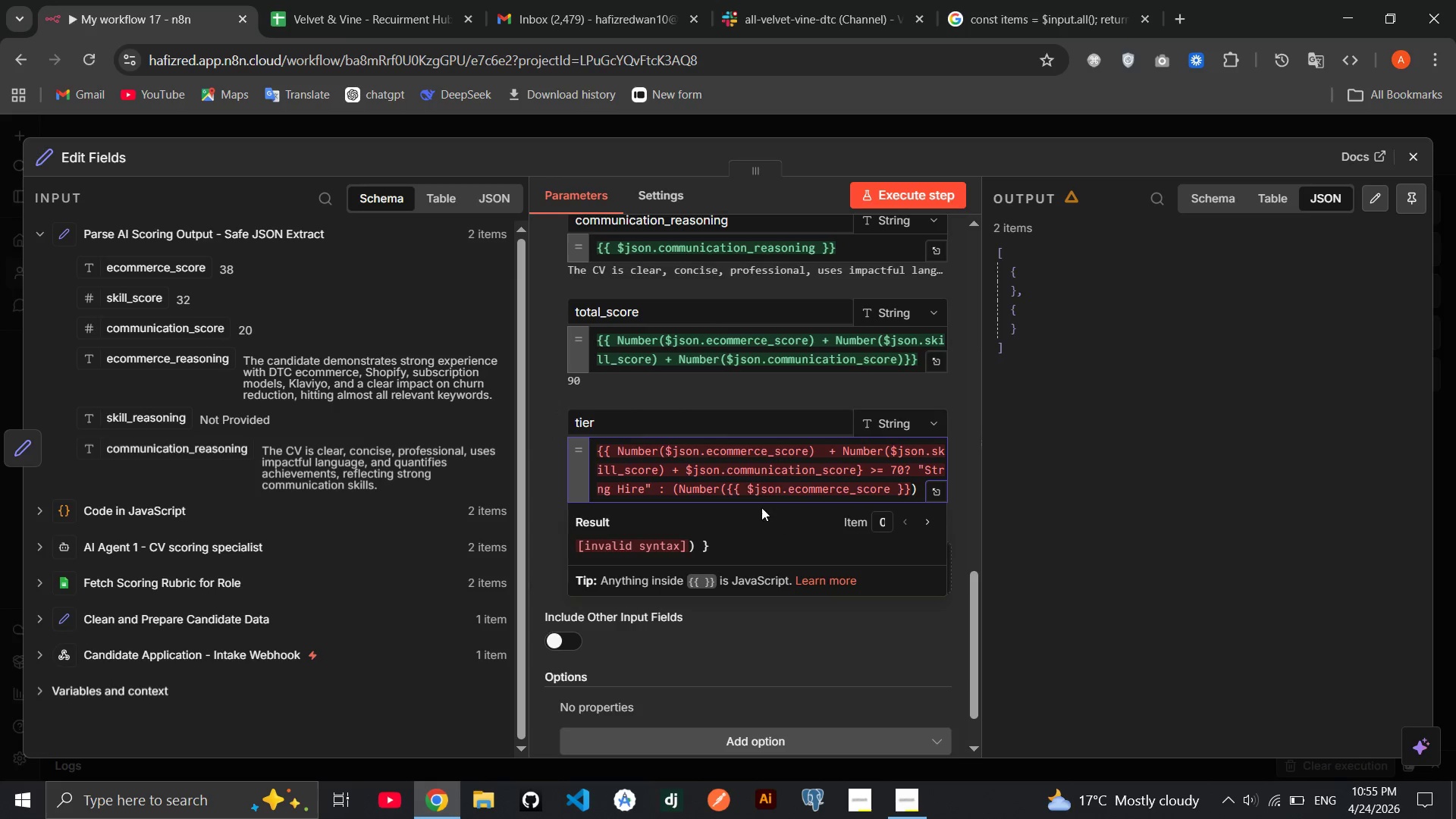 
wait(12.55)
 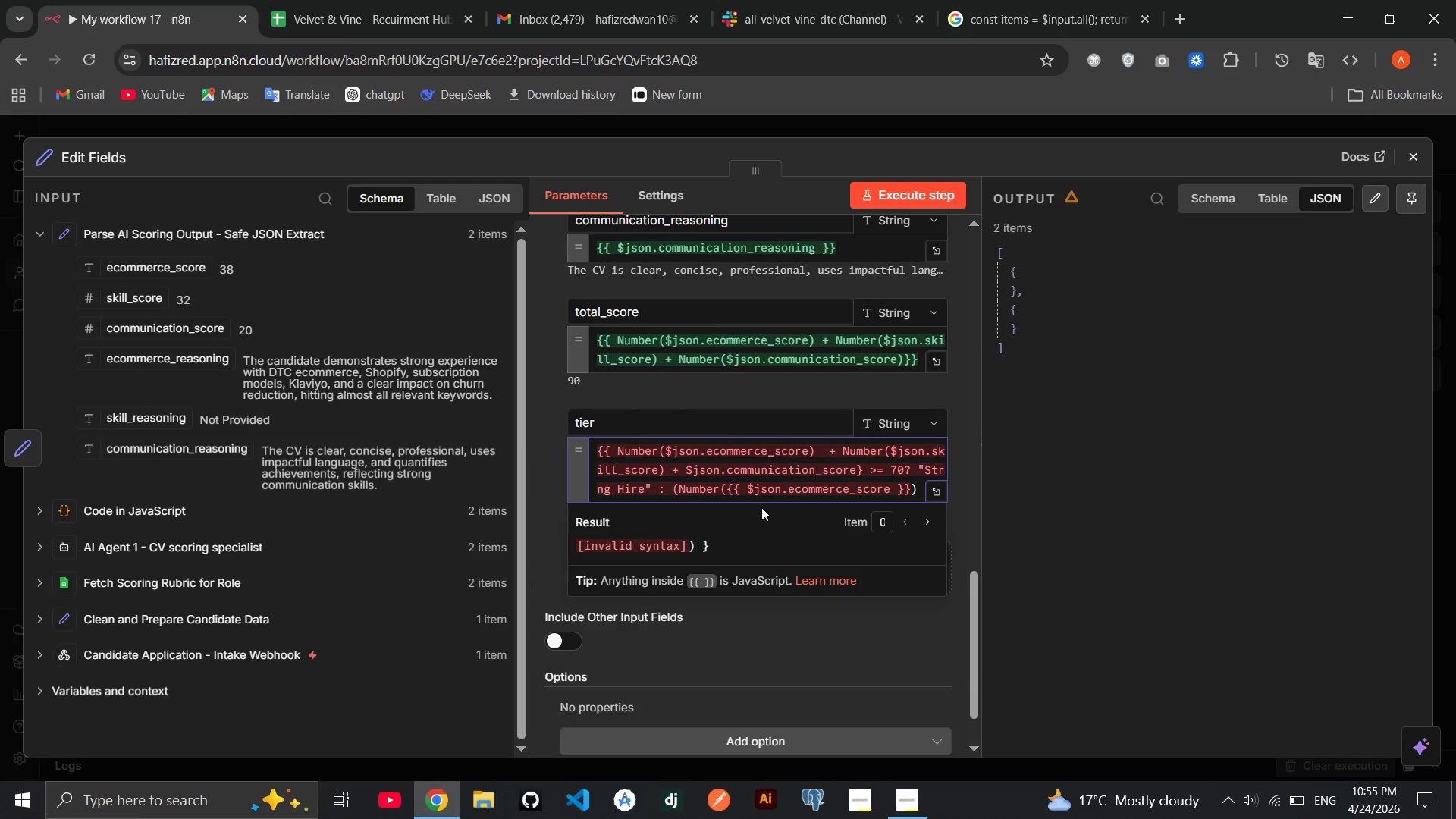 
left_click([918, 463])
 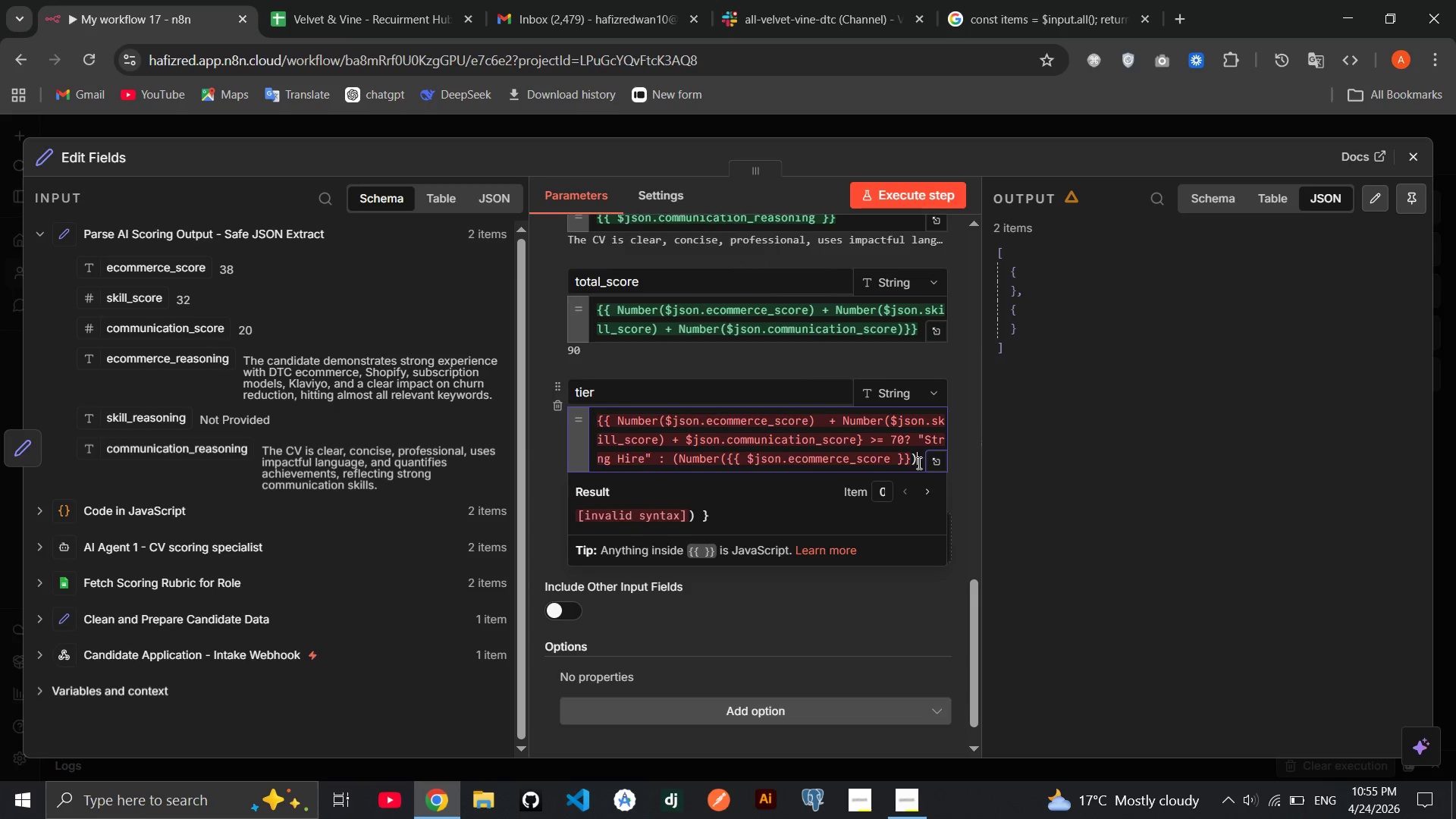 
key(Shift+0)
 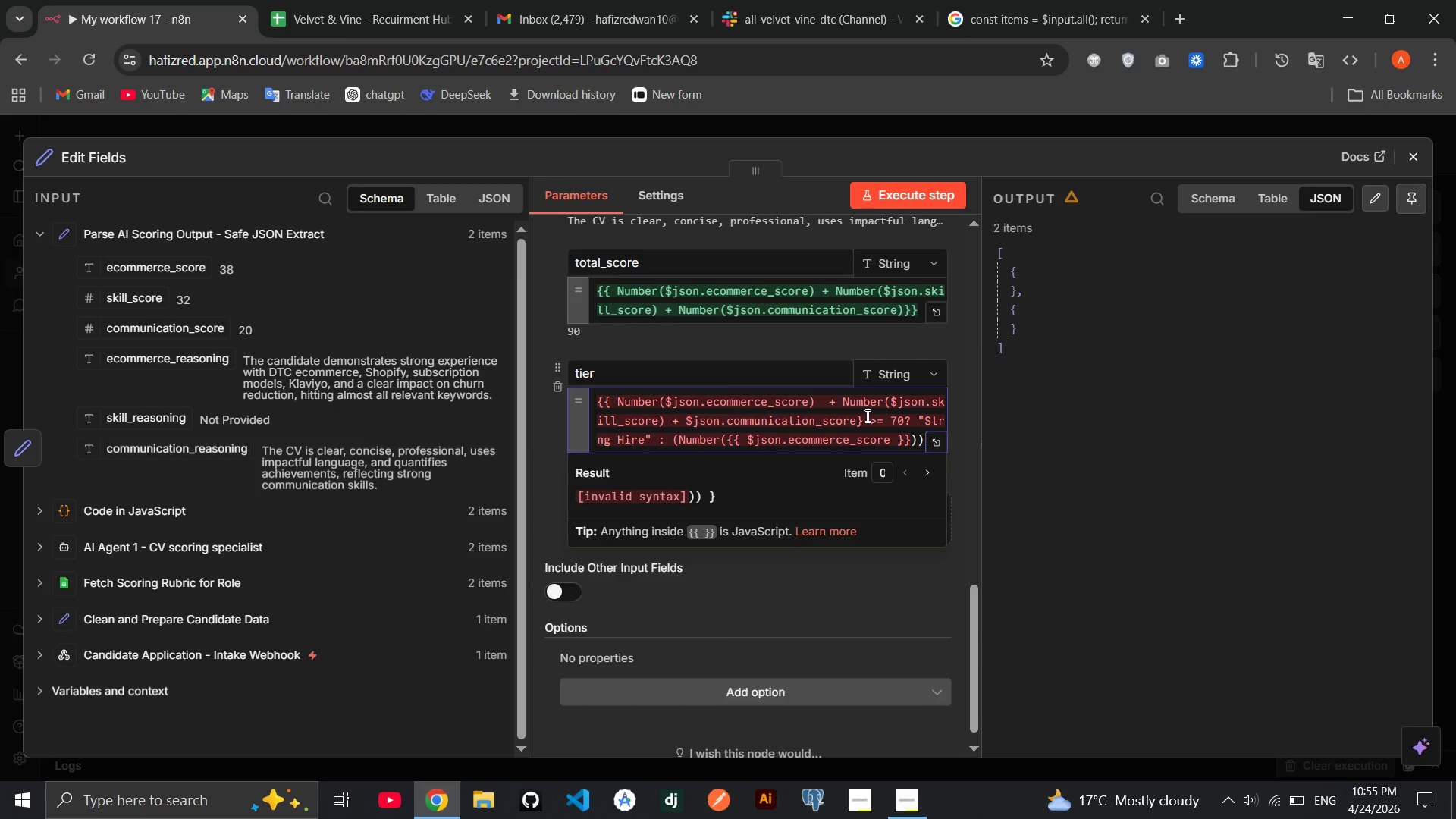 
left_click([937, 447])
 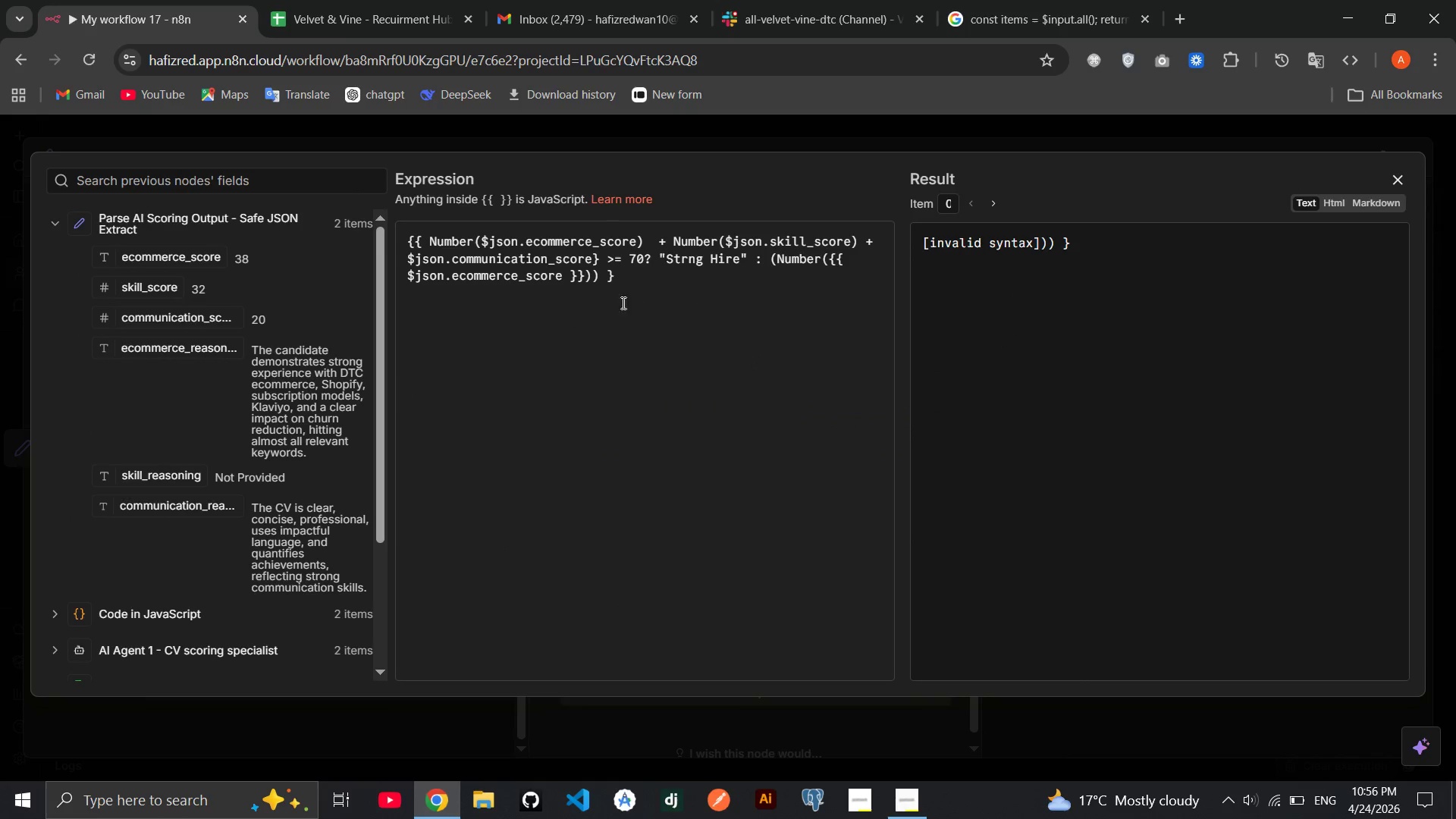 
left_click([600, 281])
 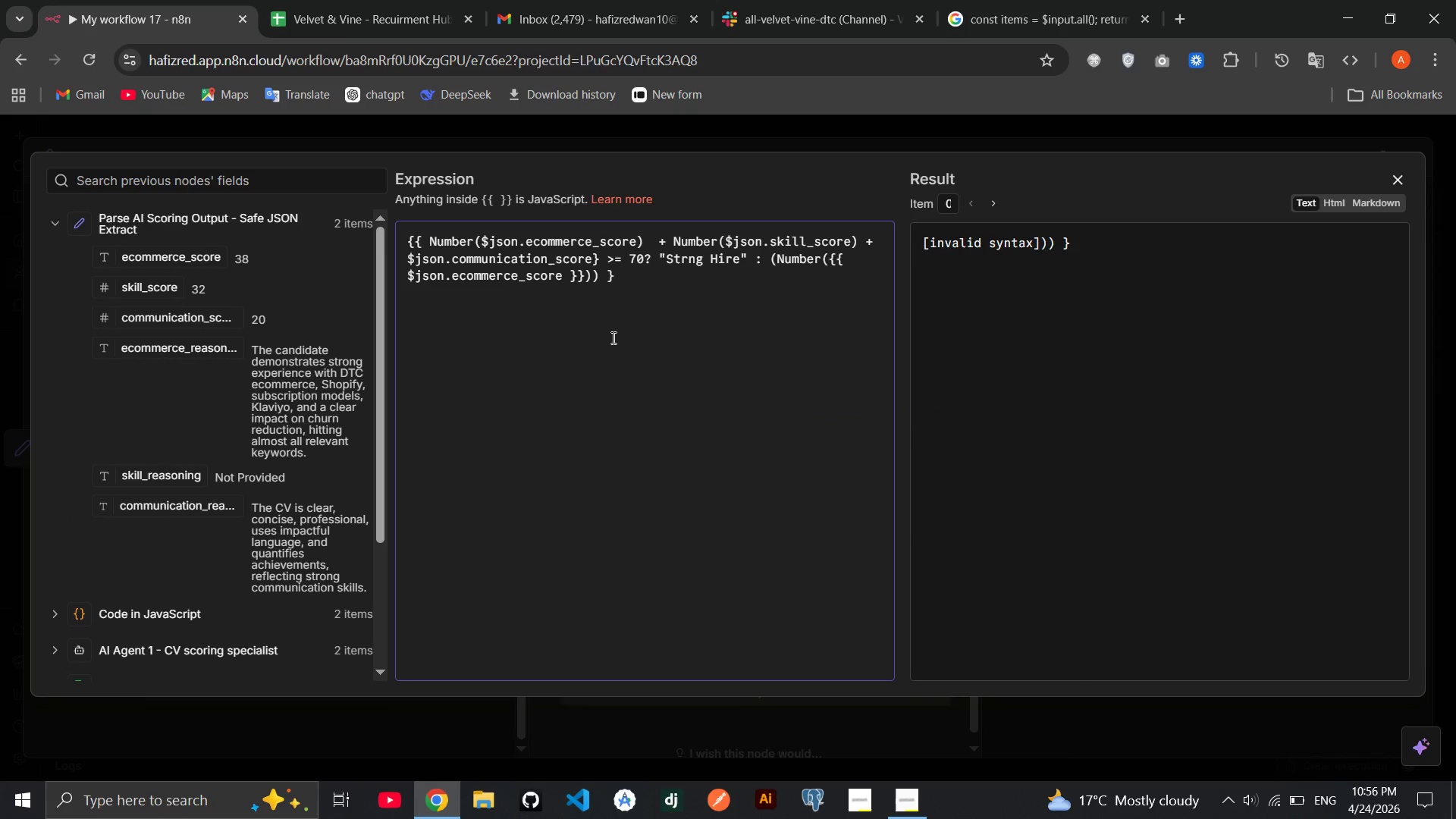 
left_click([612, 337])
 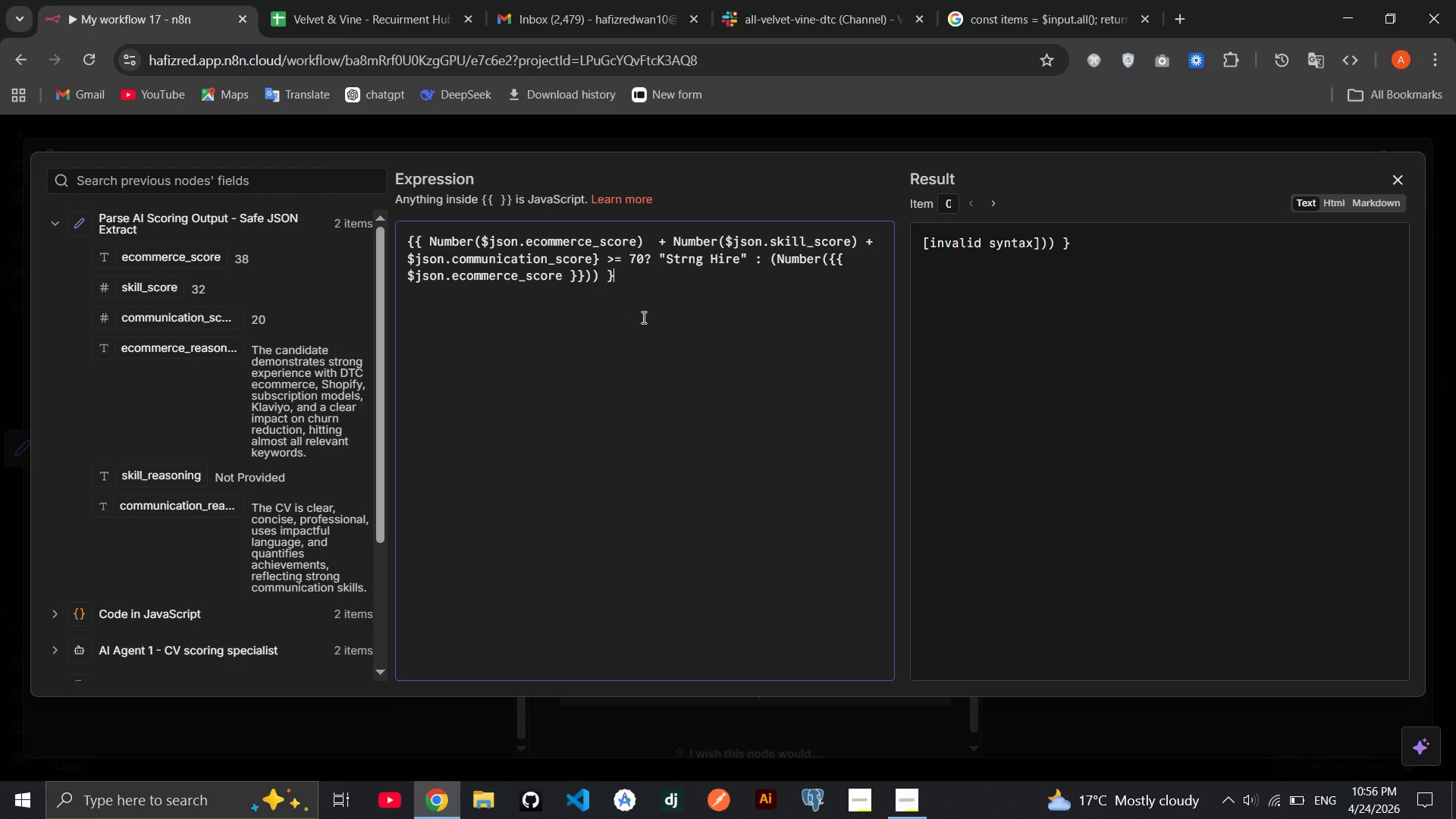 
wait(7.16)
 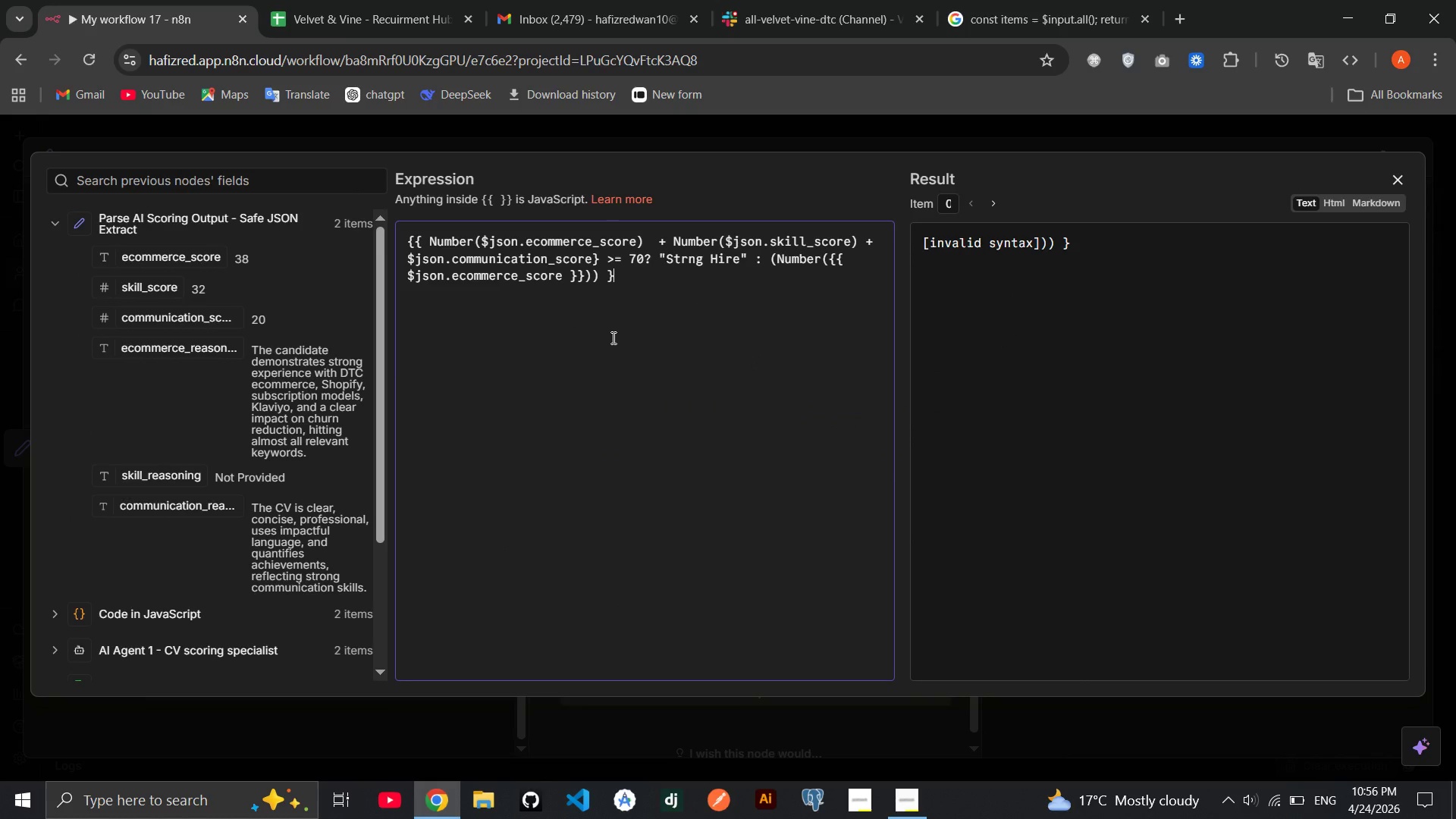 
left_click_drag(start_coordinate=[767, 263], to_coordinate=[585, 281])
 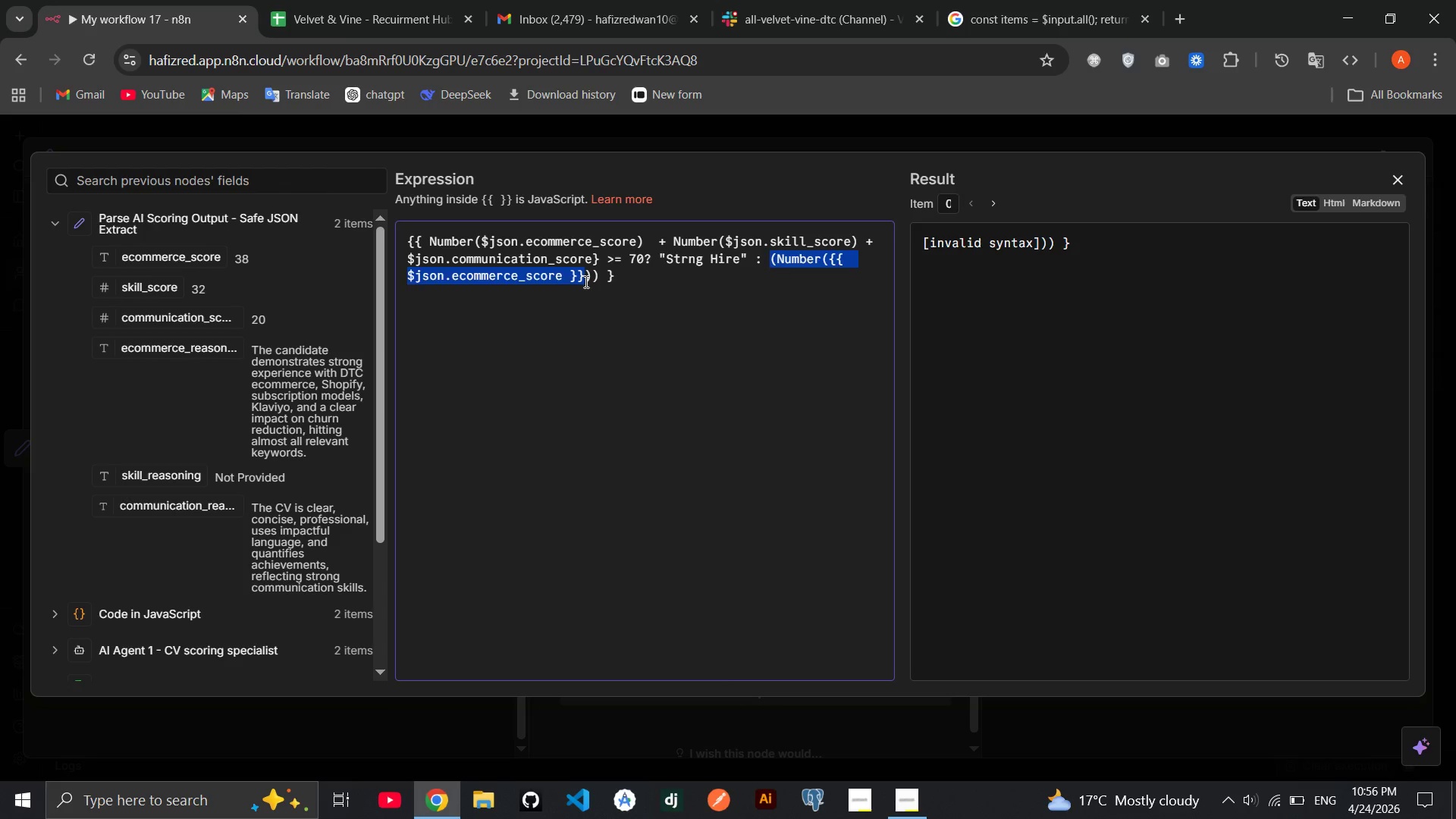 
key(Backspace)
 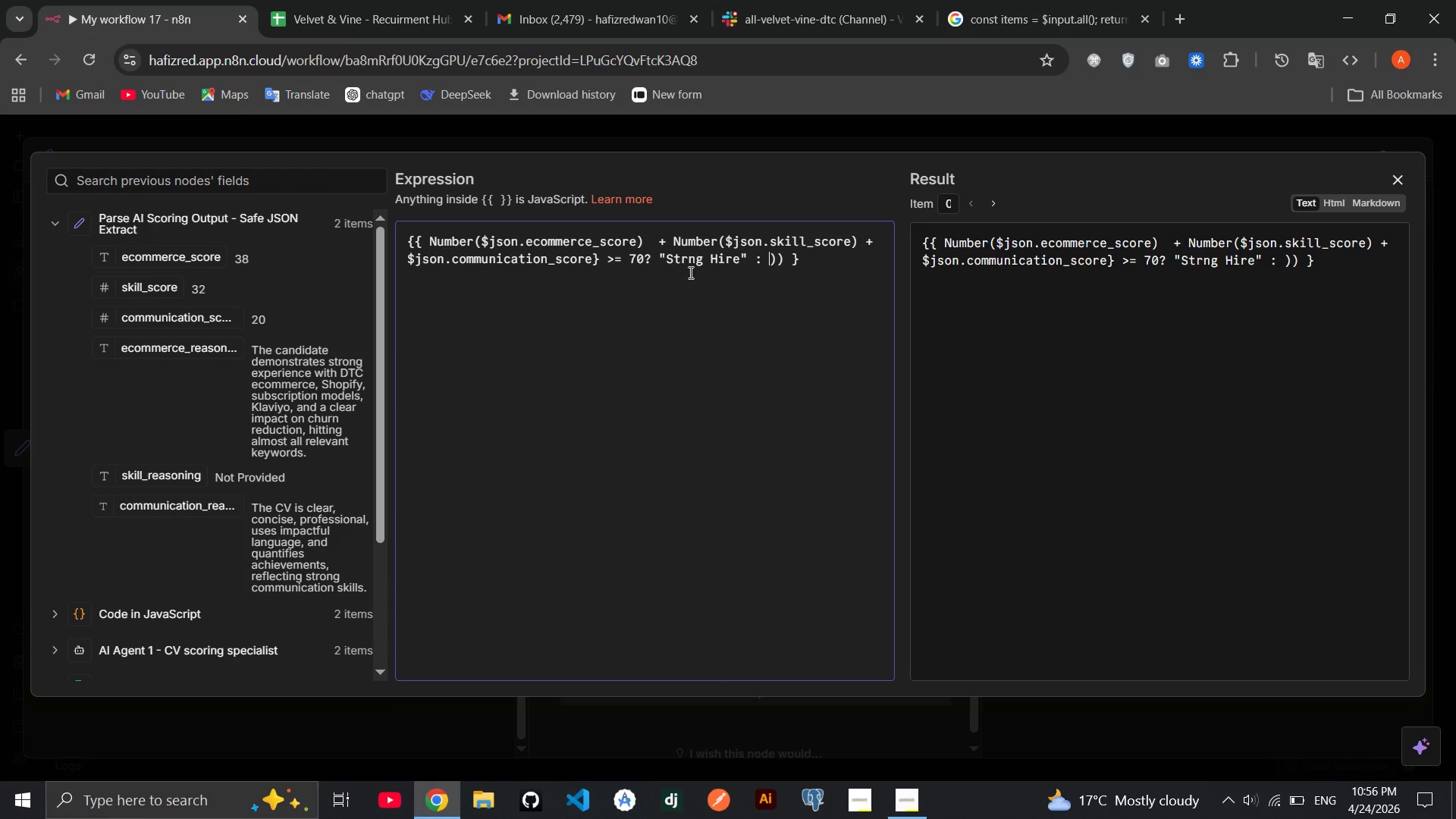 
left_click([689, 263])
 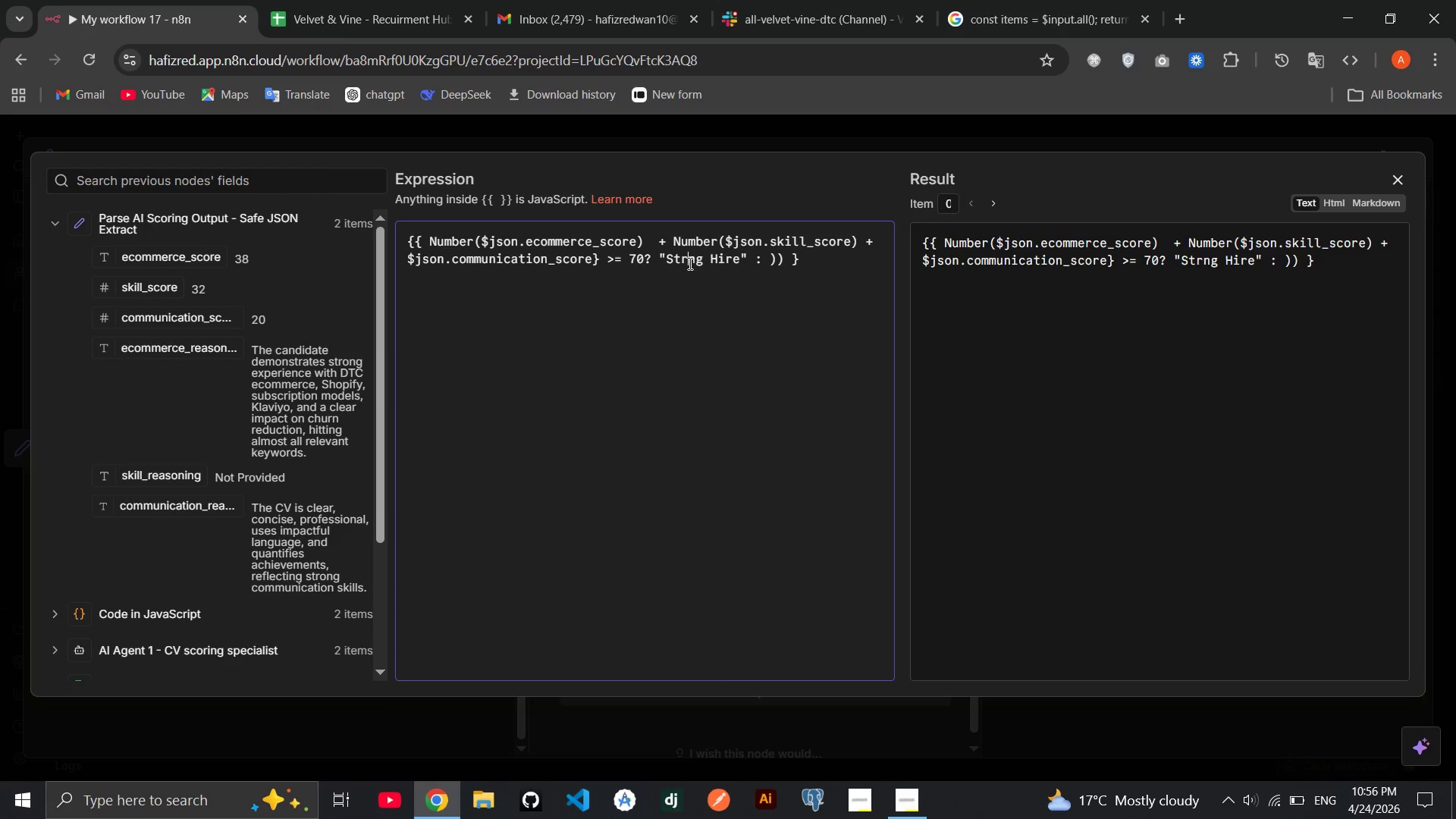 
key(O)
 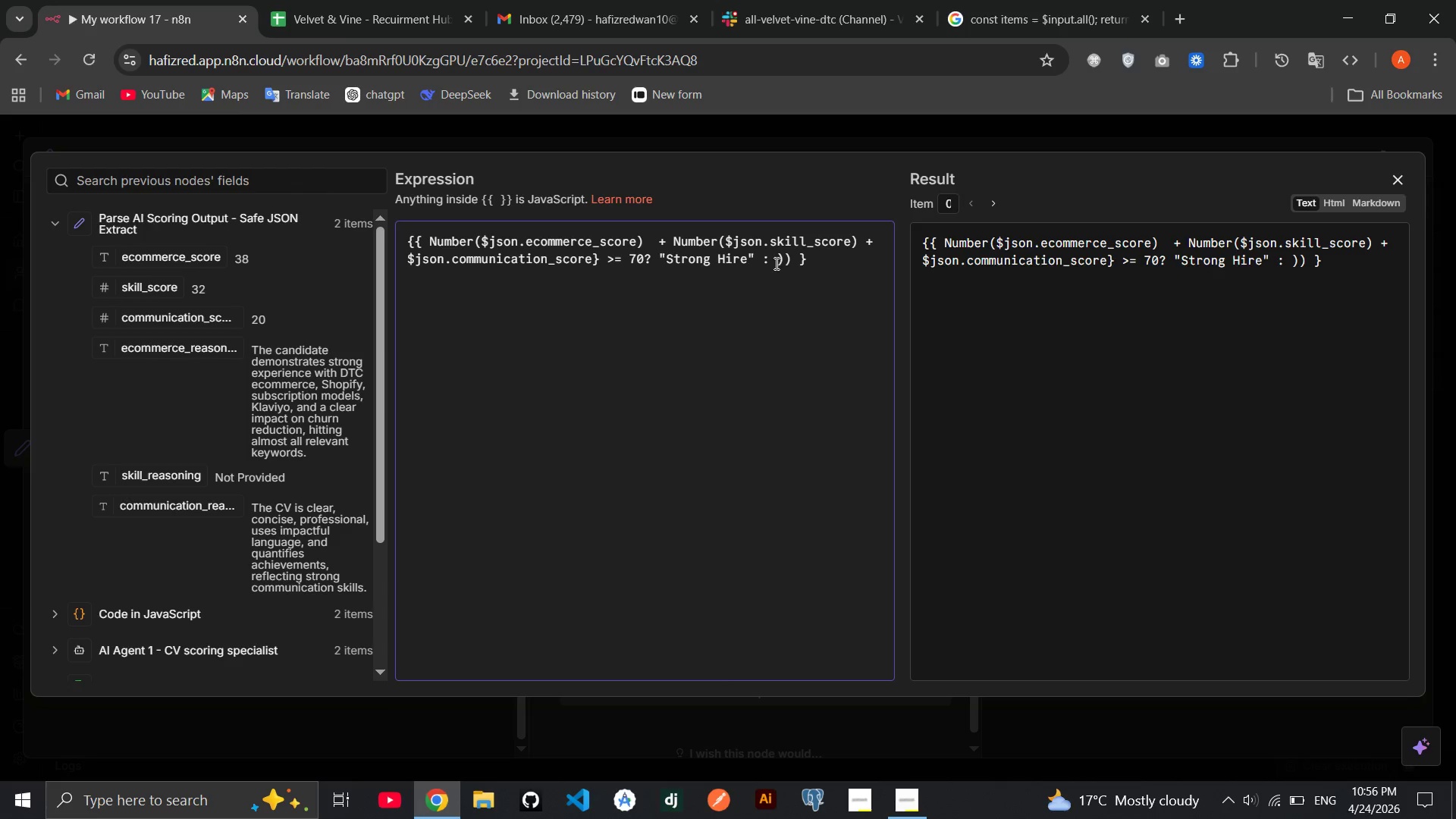 
left_click([775, 263])
 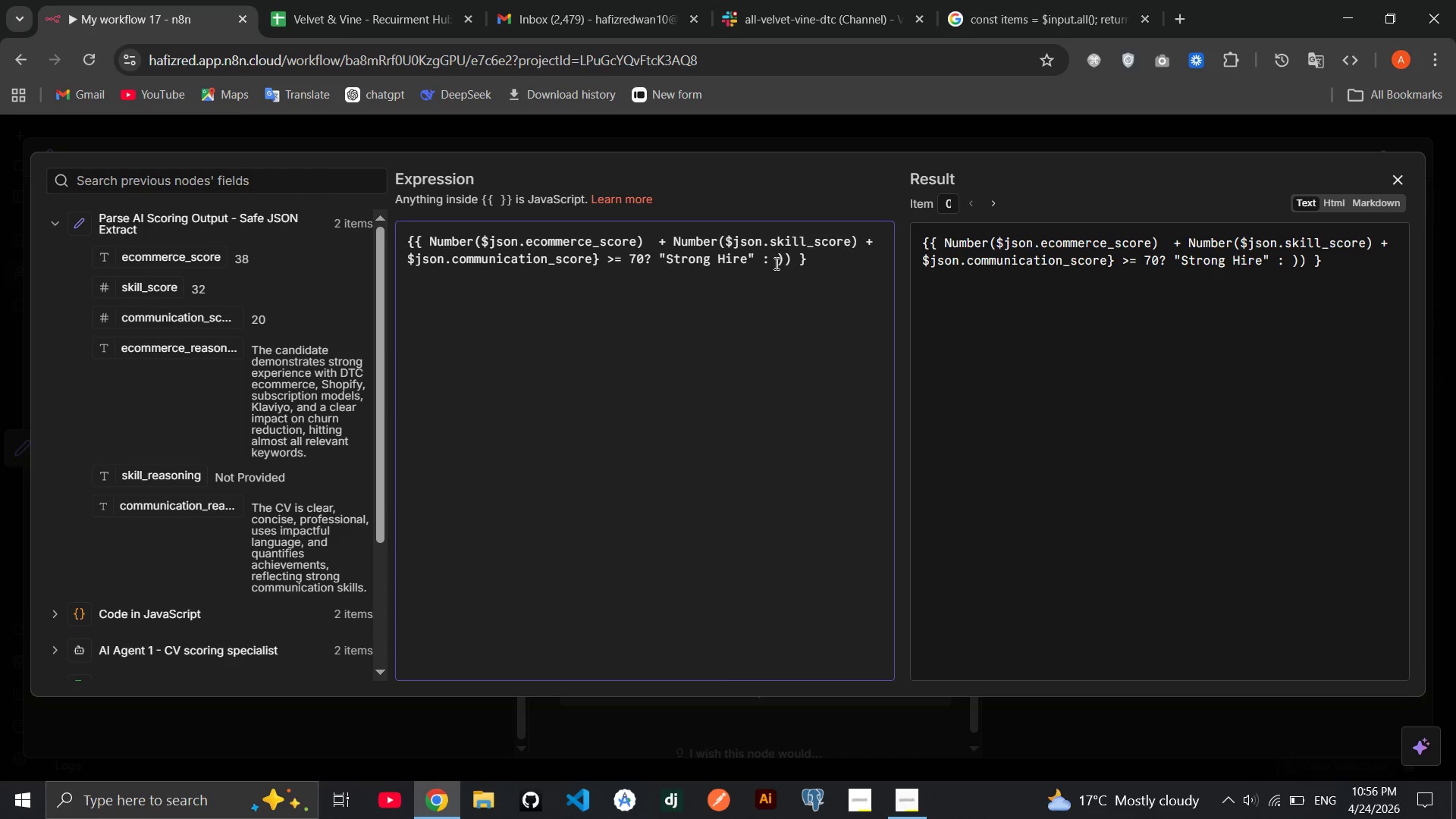 
type((Number()
 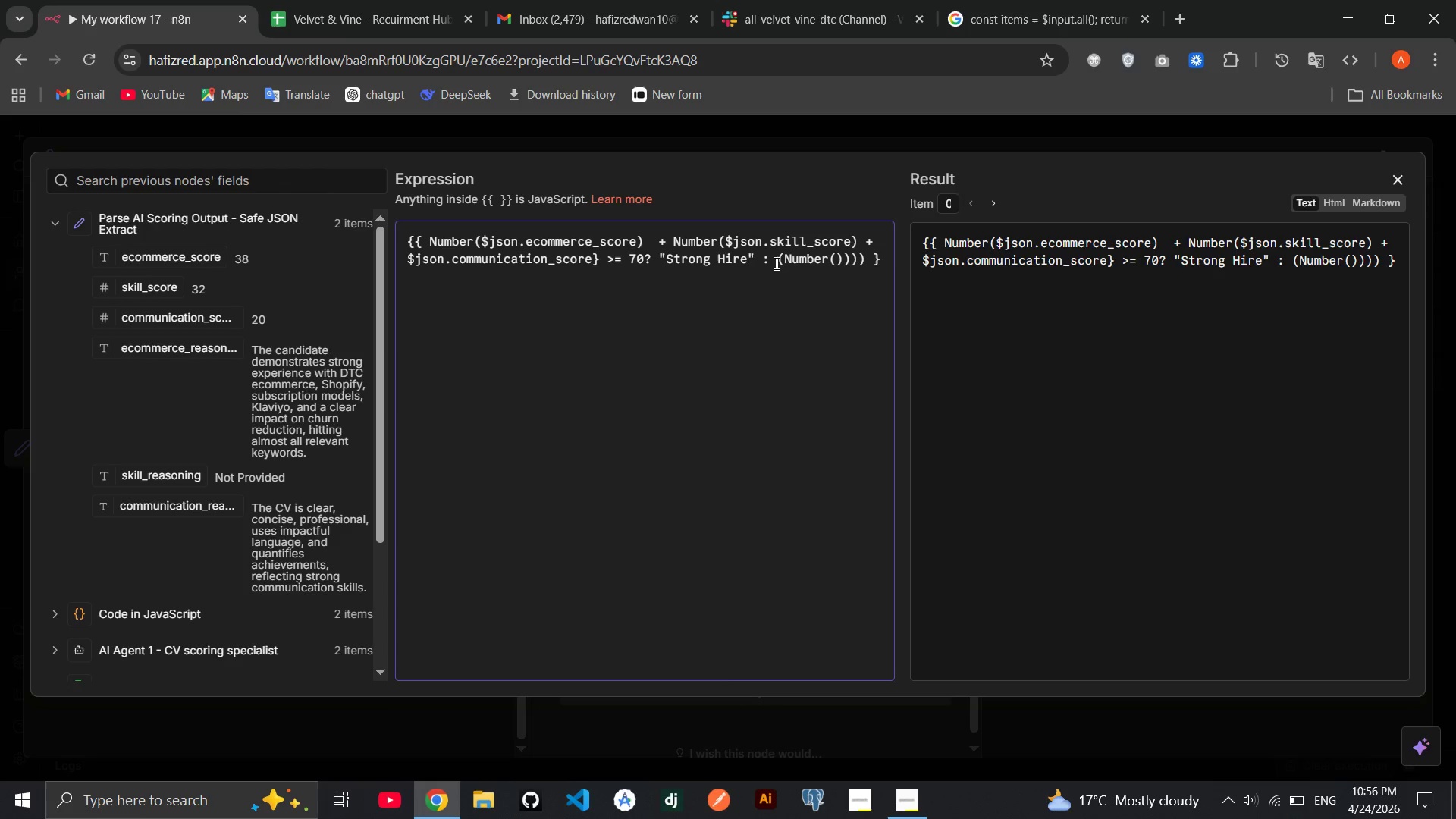 
wait(5.86)
 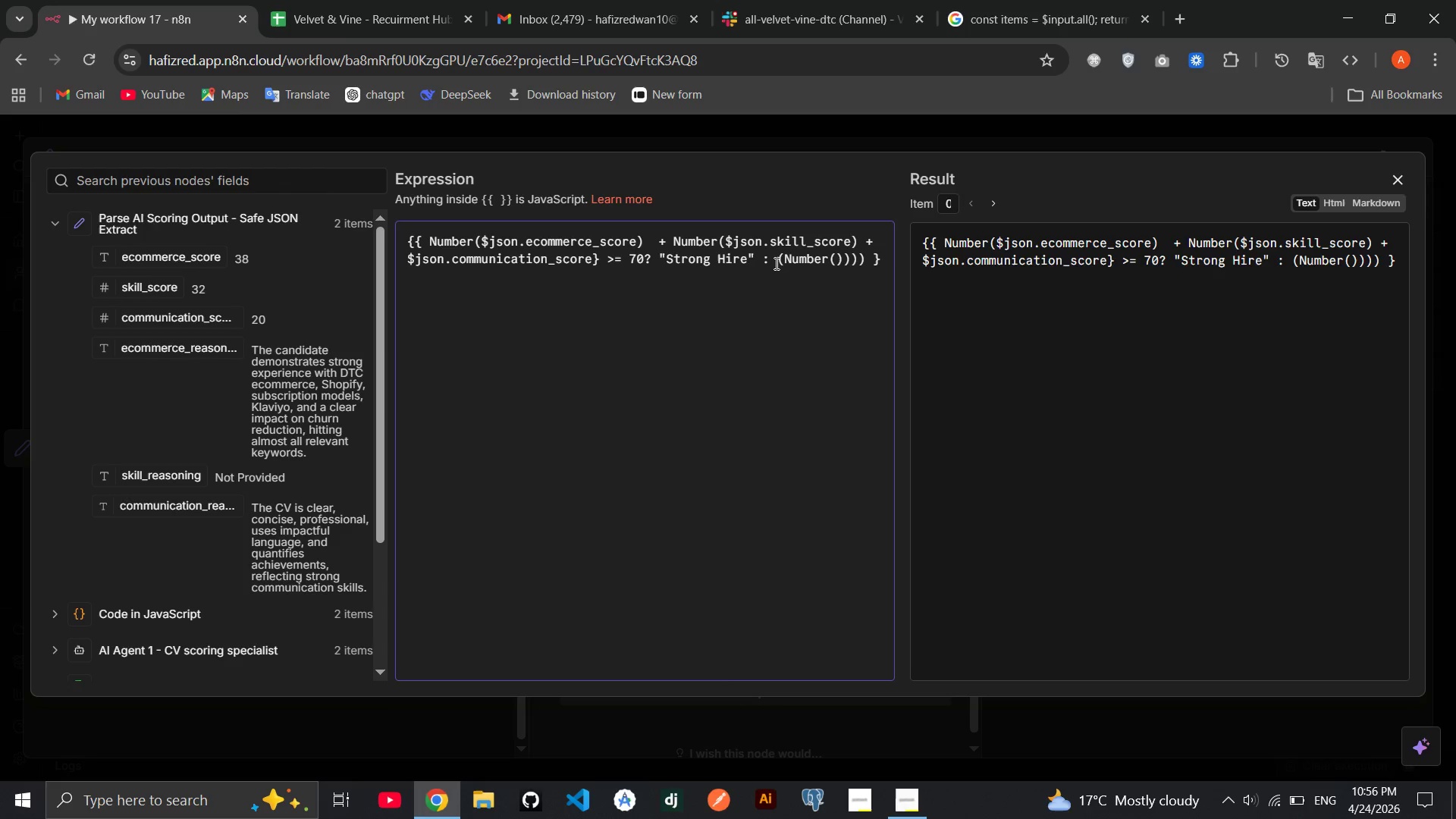 
left_click_drag(start_coordinate=[155, 261], to_coordinate=[836, 264])
 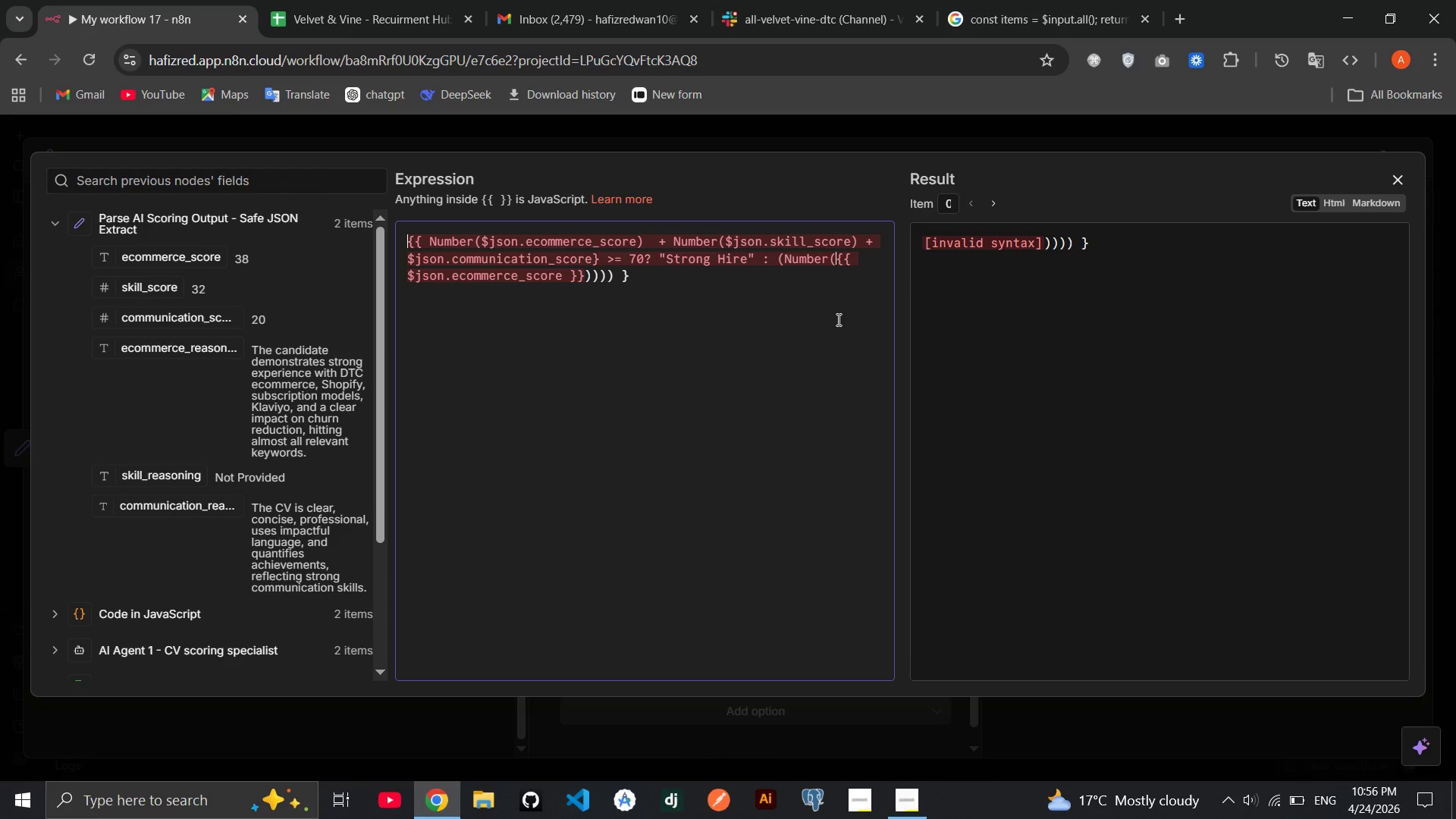 
wait(12.81)
 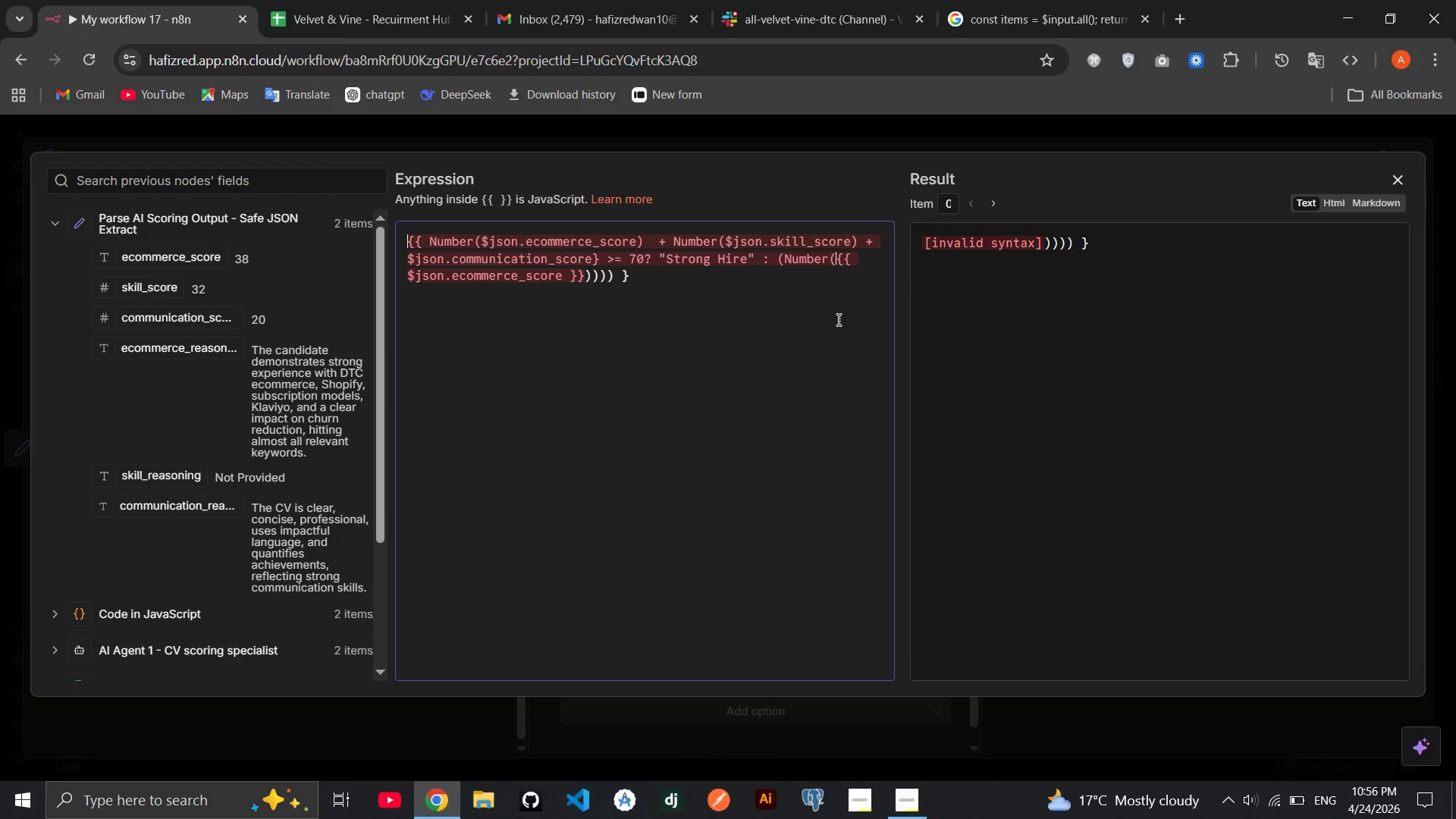 
left_click([918, 818])